 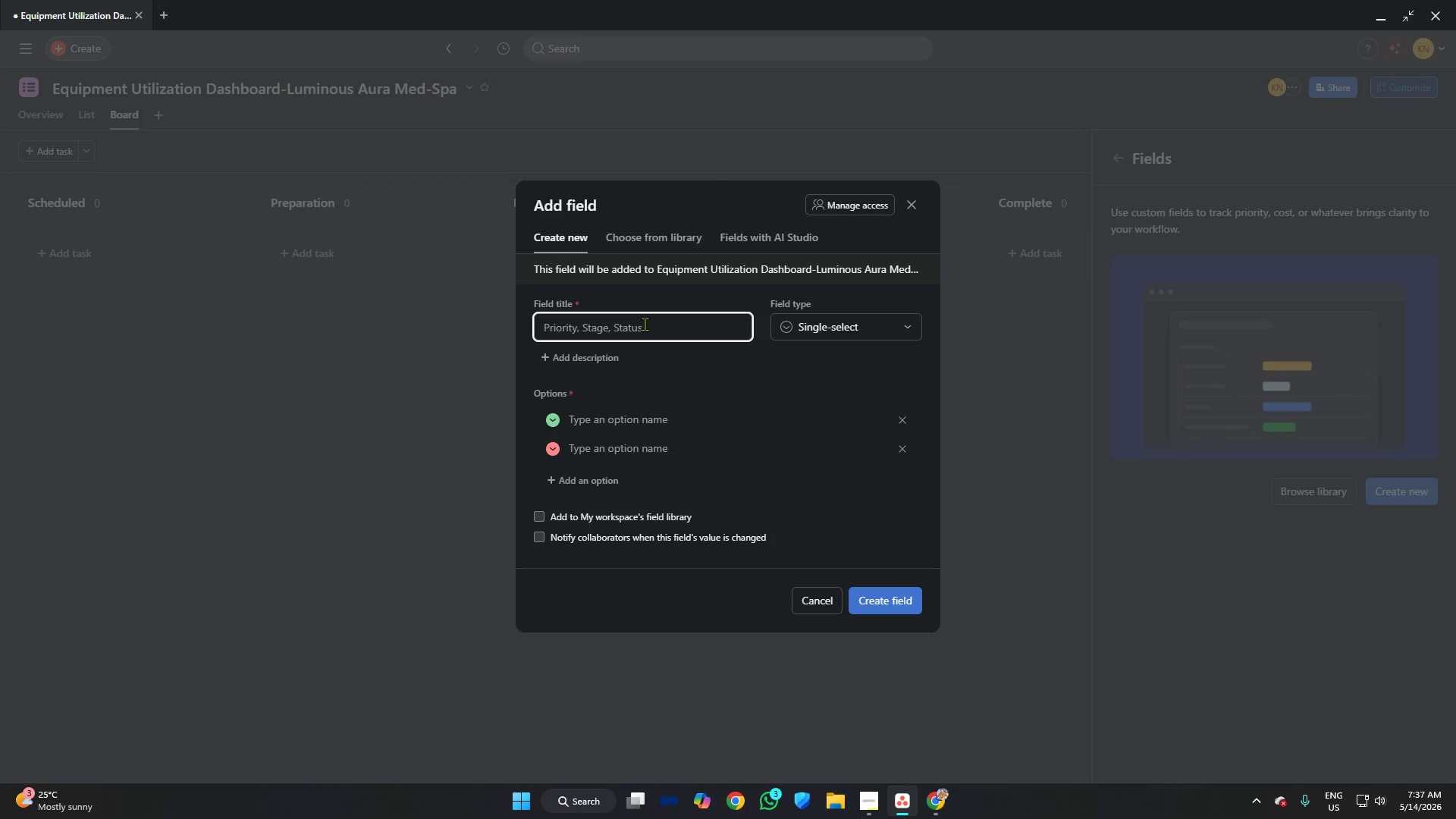 
type(Mac)
key(Backspace)
key(Backspace)
key(Backspace)
key(Backspace)
type(Equipment Type)
 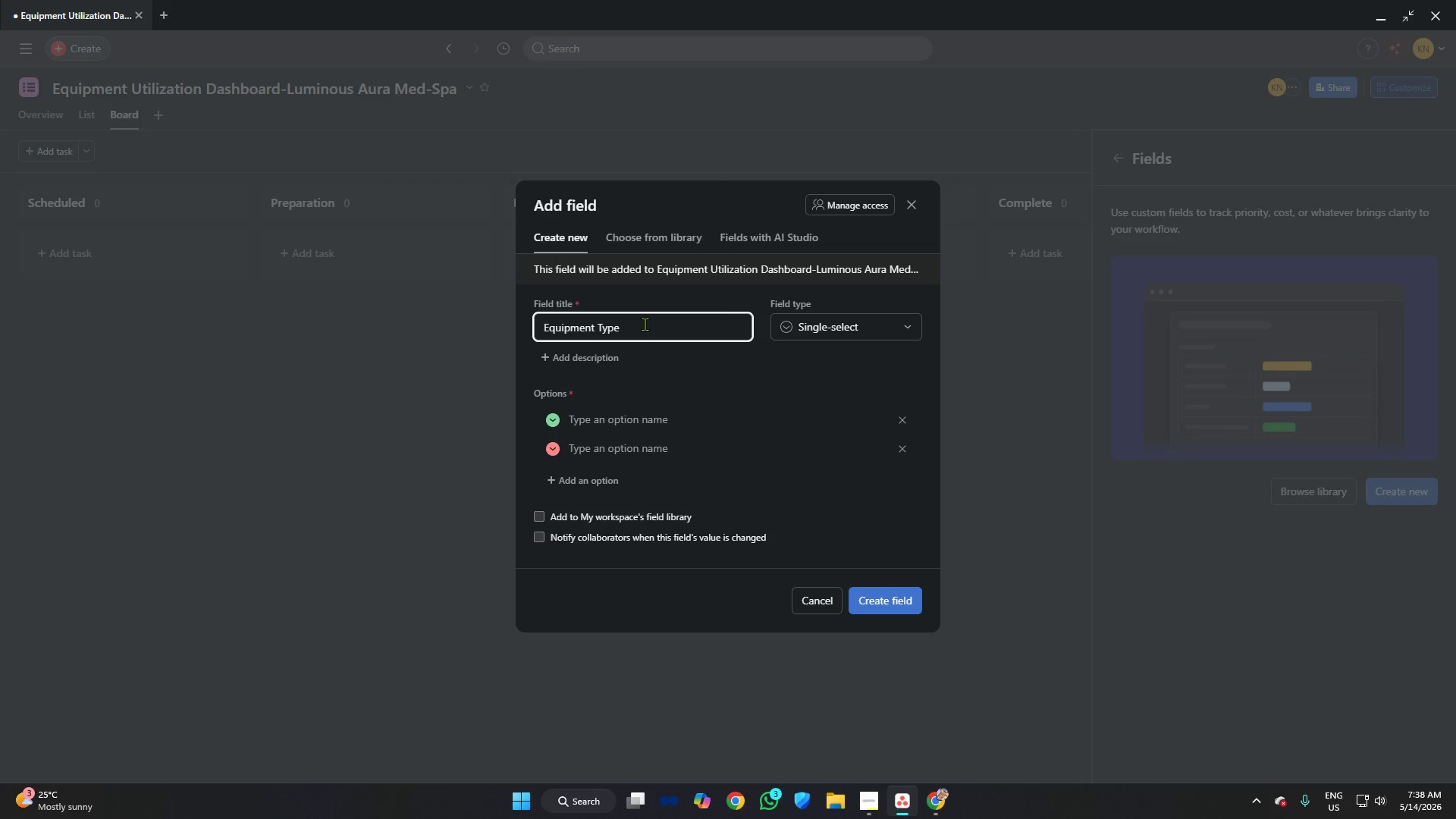 
left_click([821, 323])
 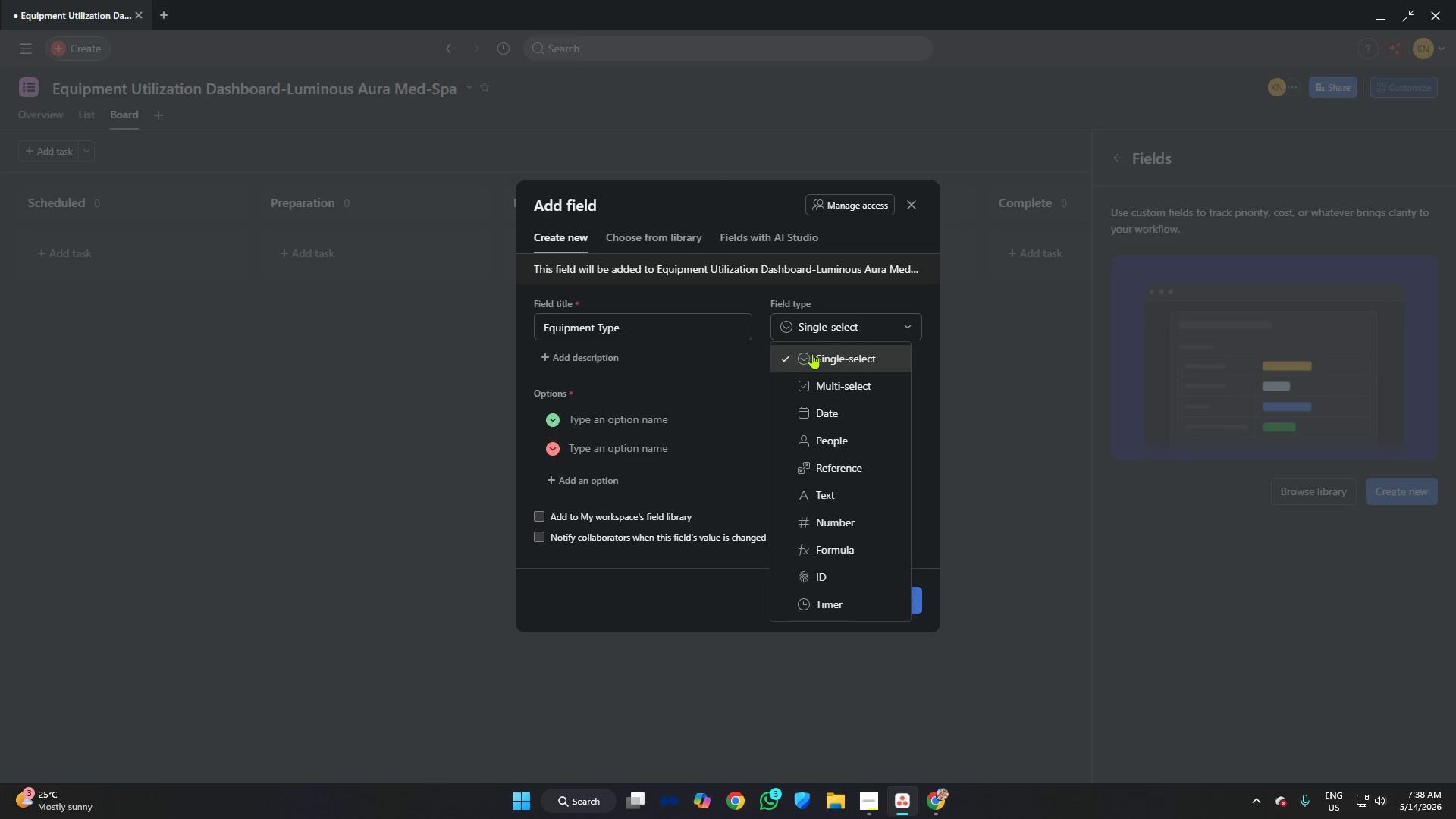 
left_click([812, 353])
 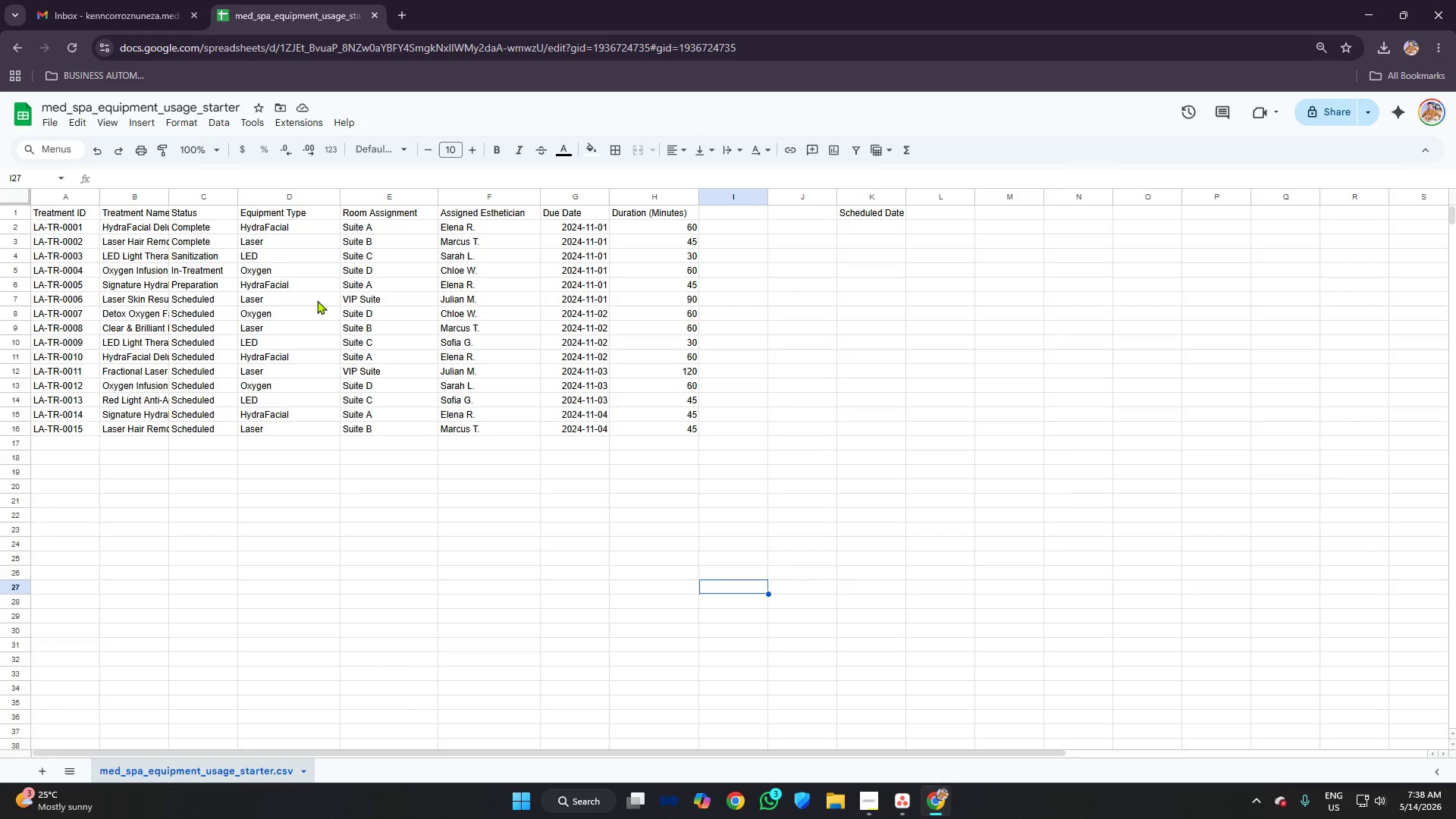 
left_click([296, 199])
 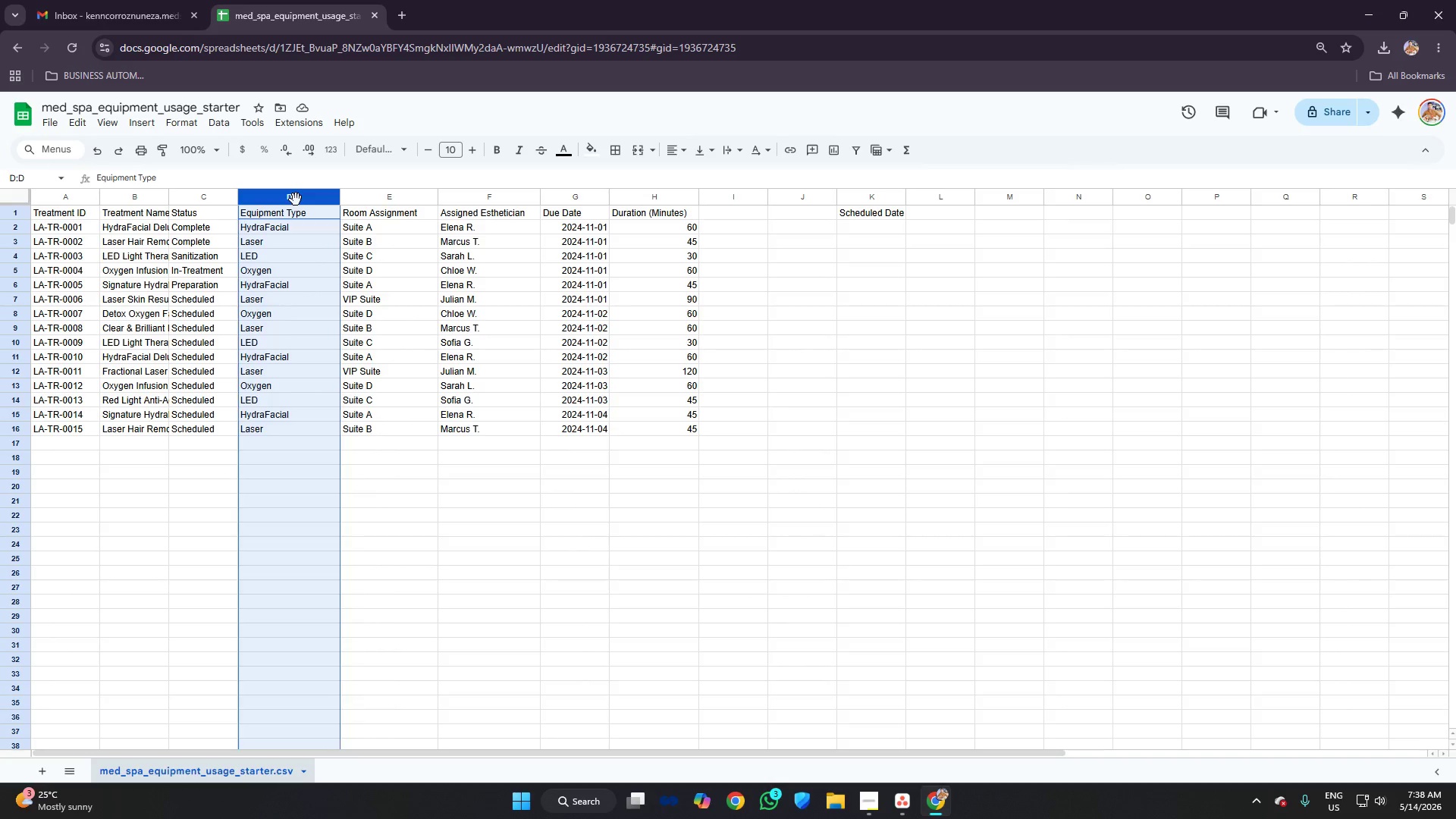 
right_click([296, 199])
 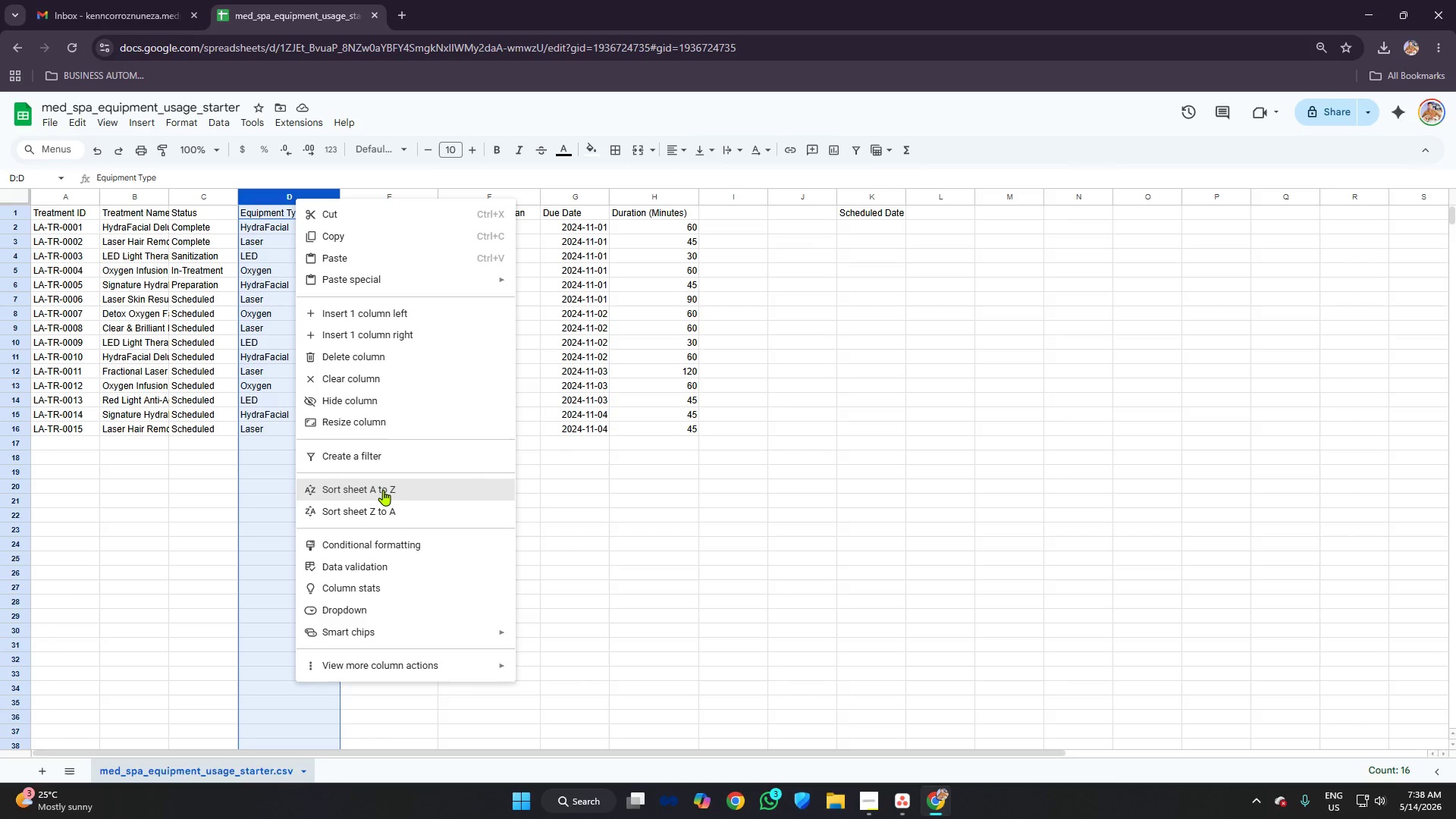 
left_click([383, 490])
 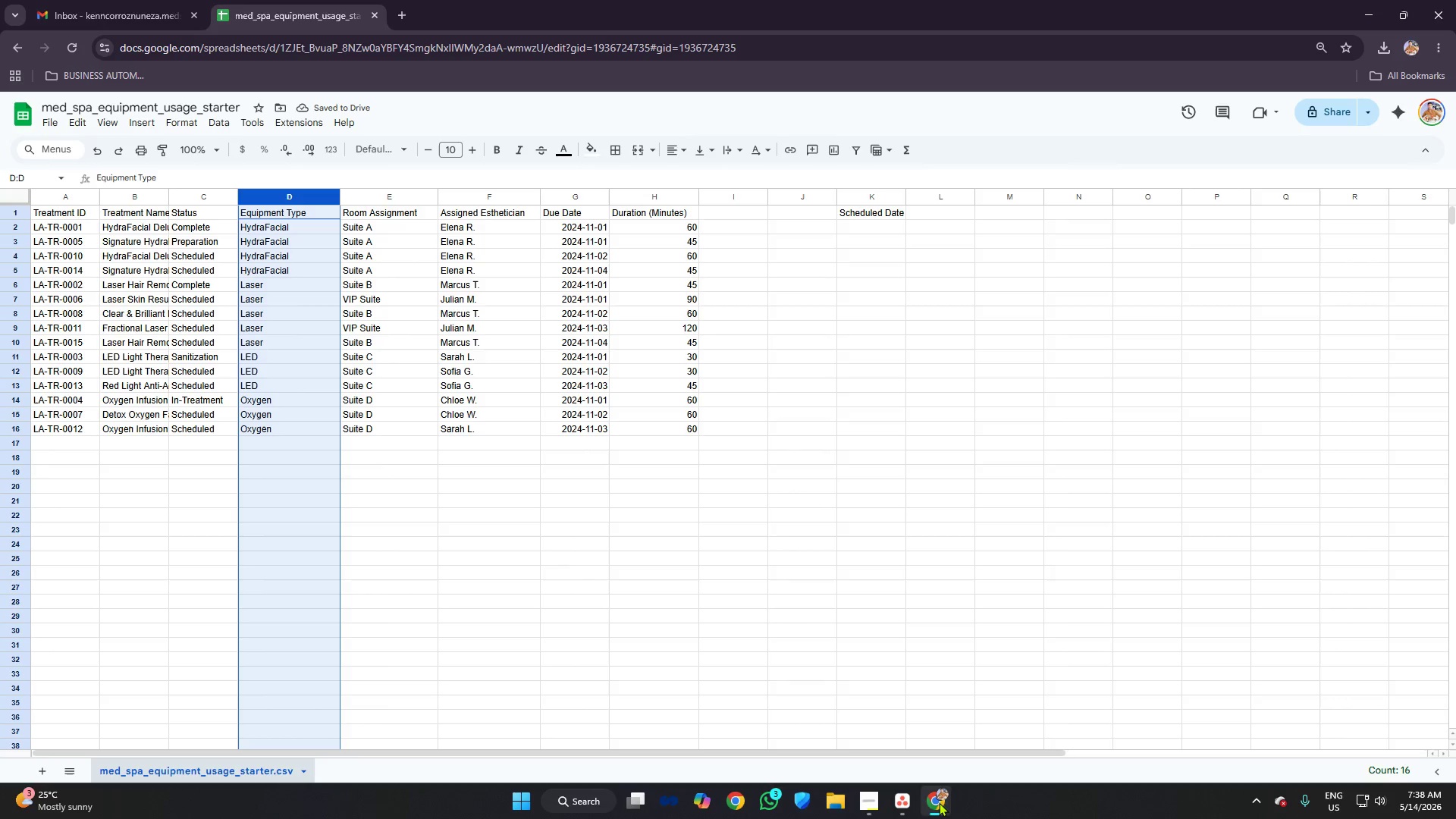 
left_click([899, 794])
 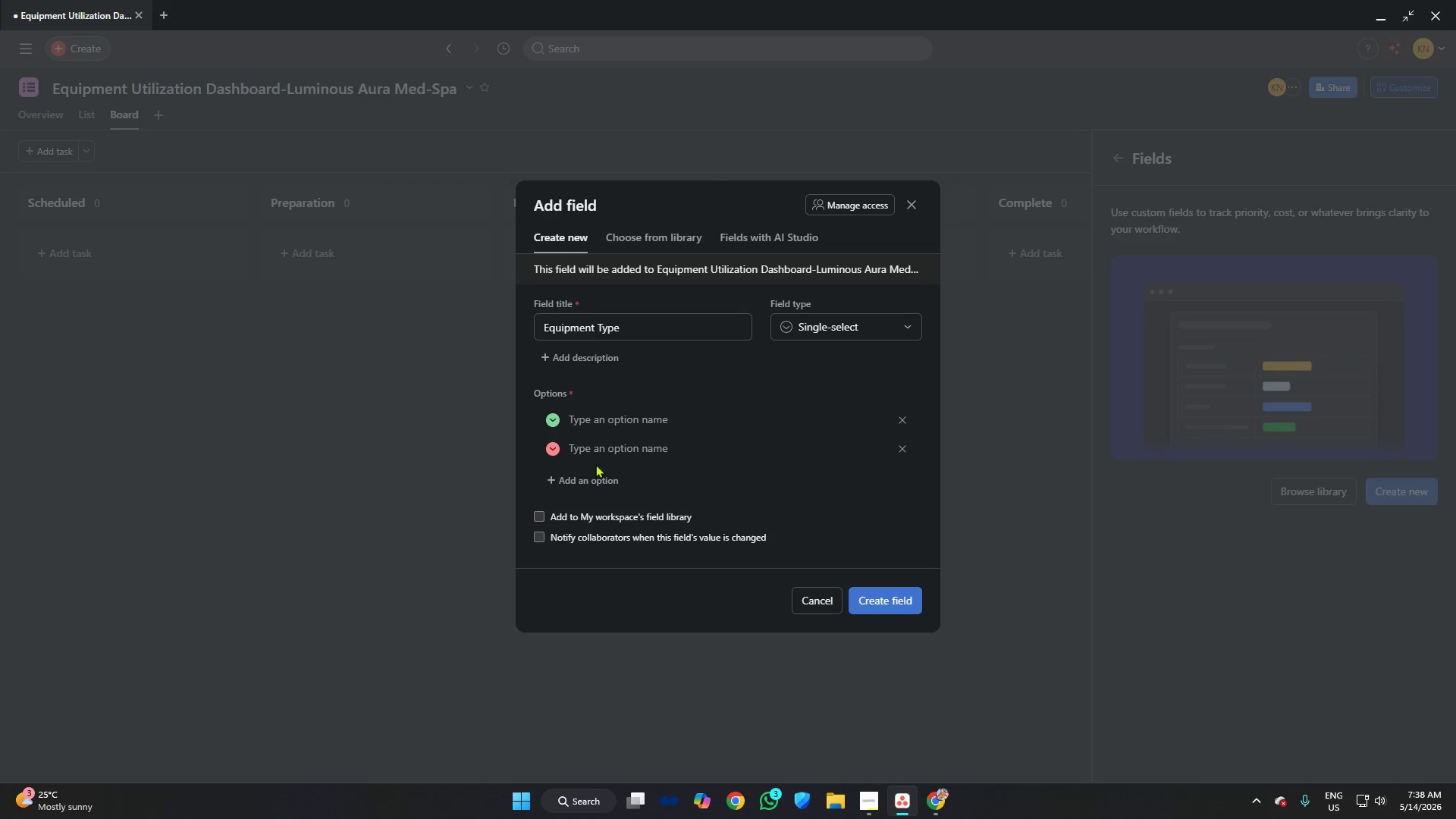 
left_click([599, 429])
 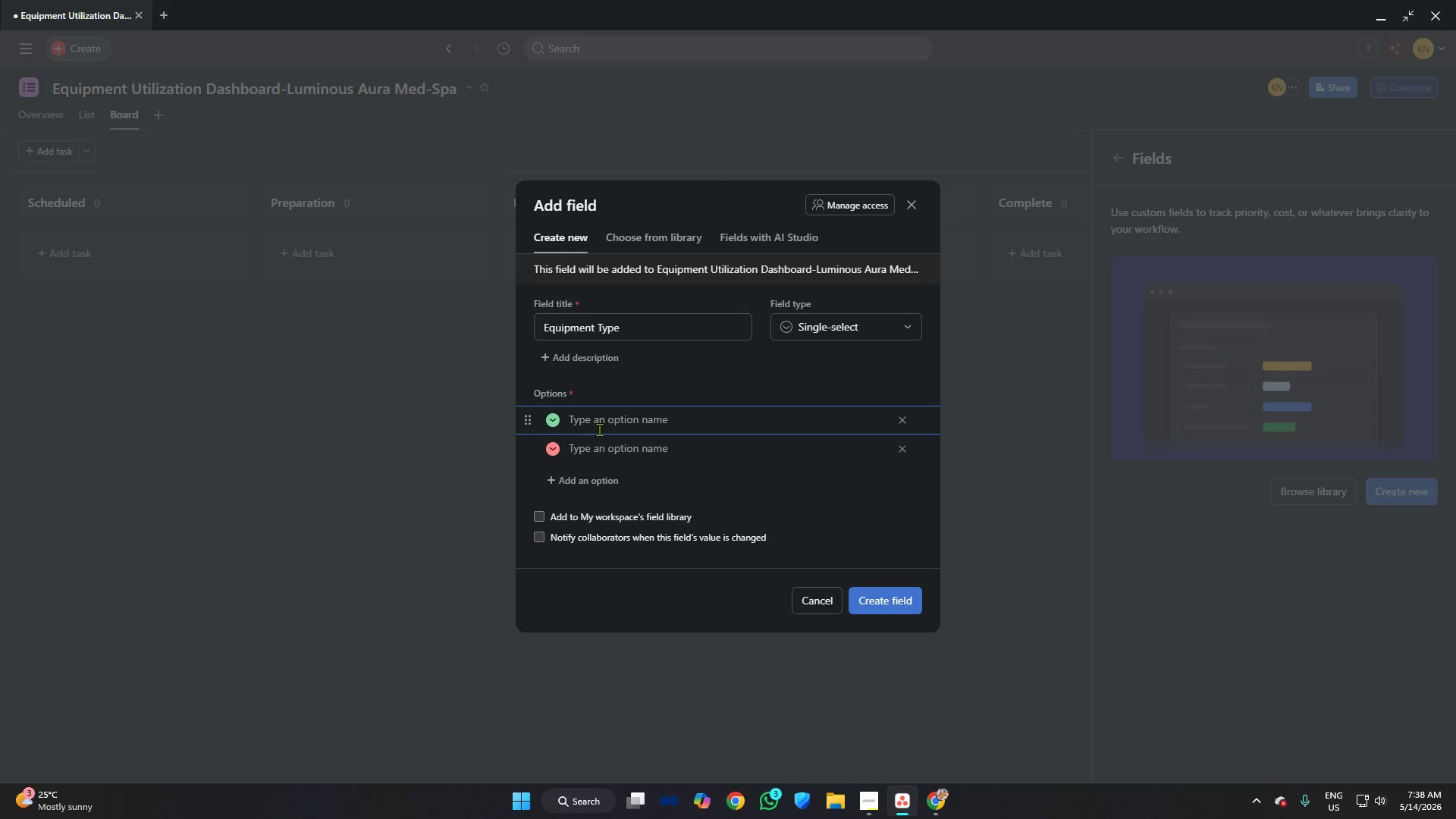 
type(HydraFacial)
 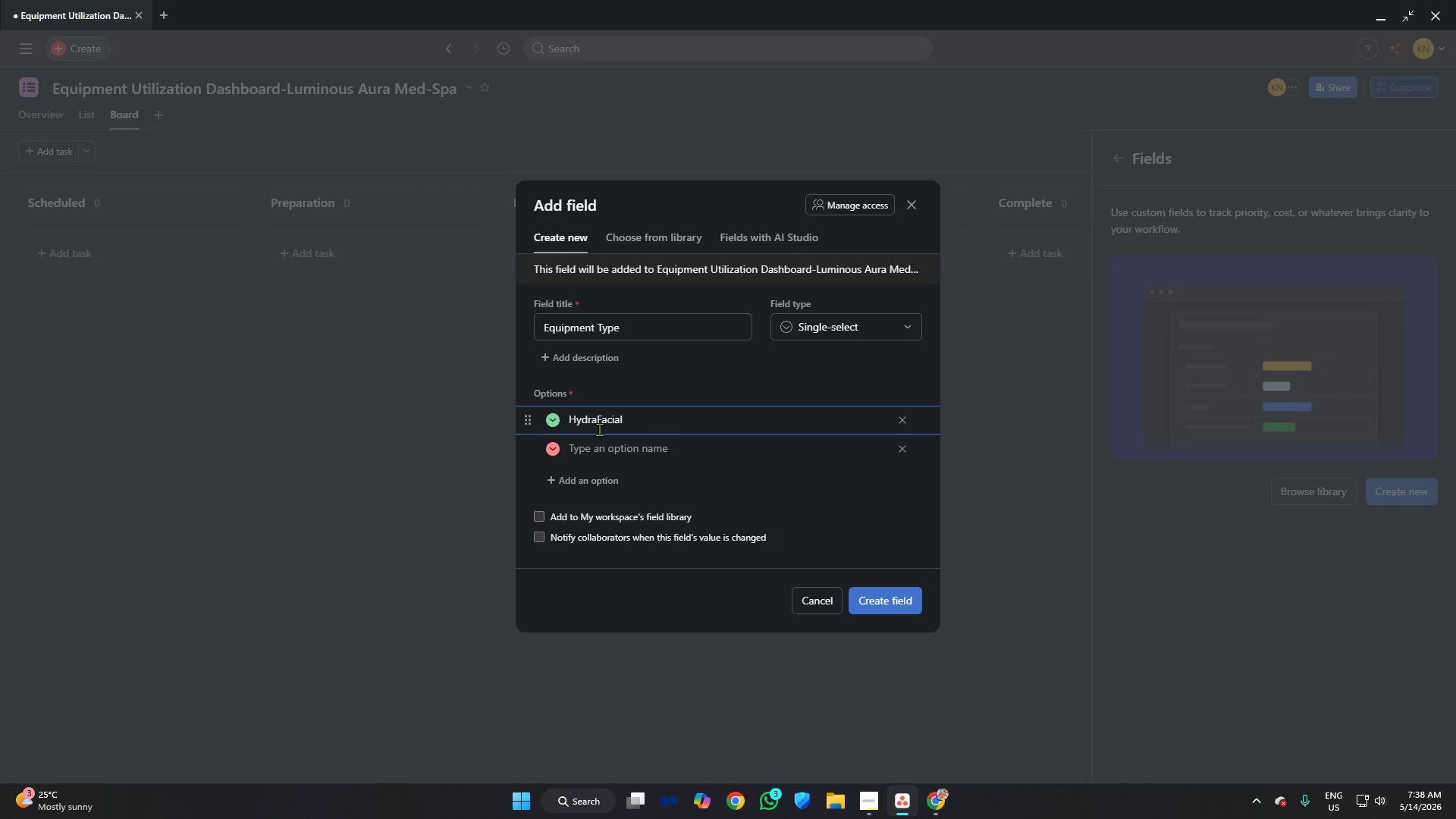 
wait(8.25)
 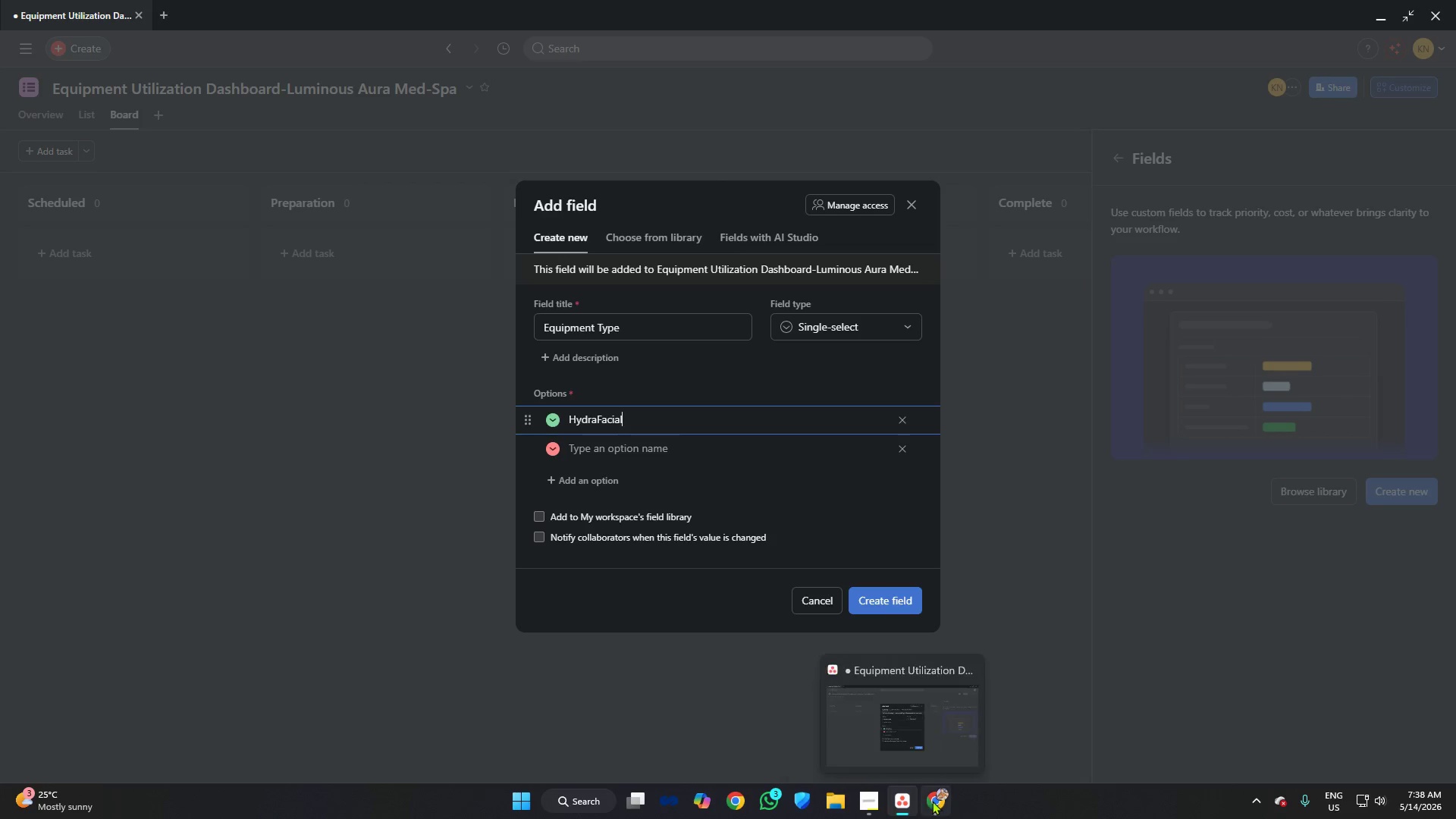 
left_click([912, 804])
 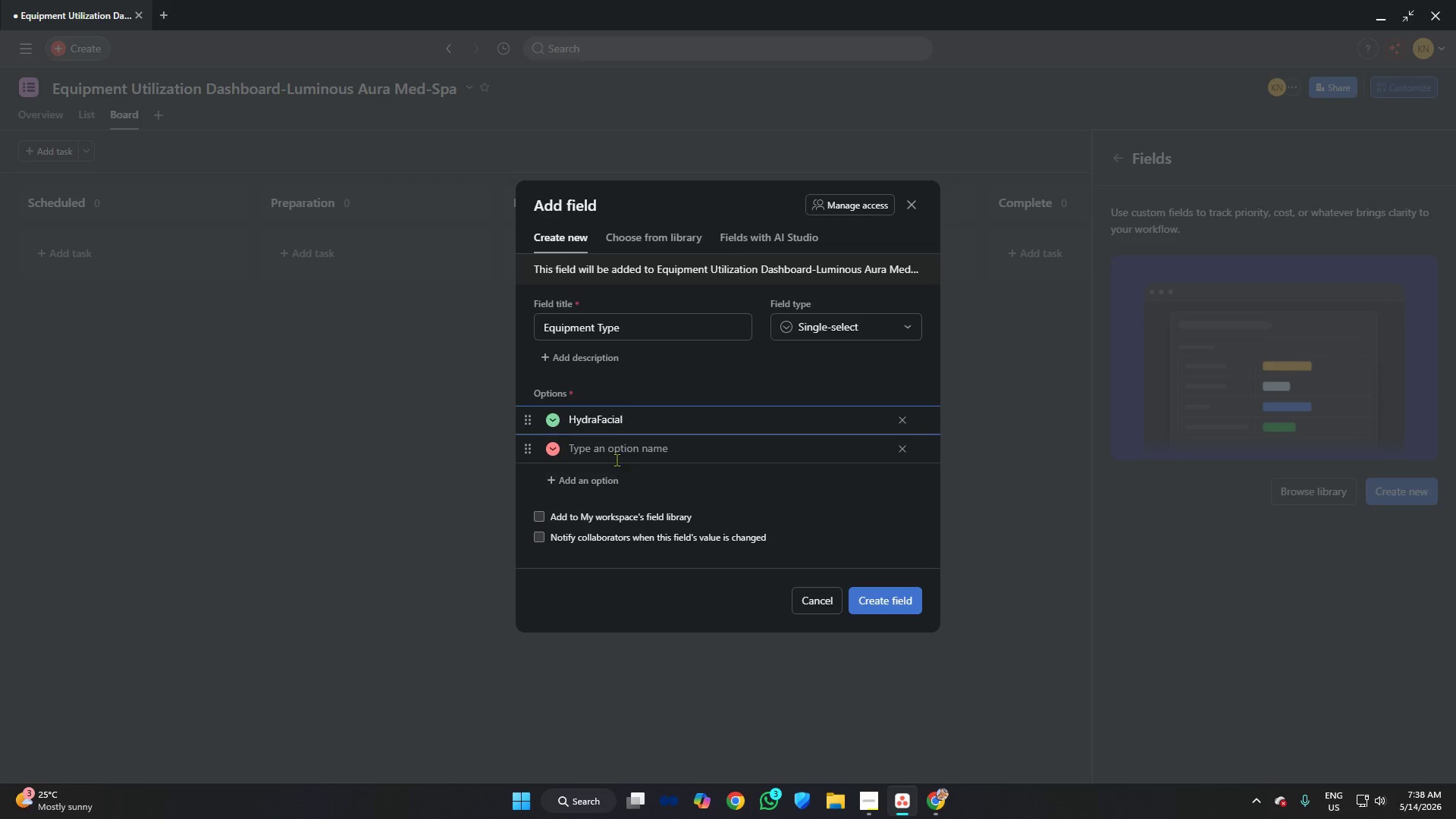 
left_click([617, 454])
 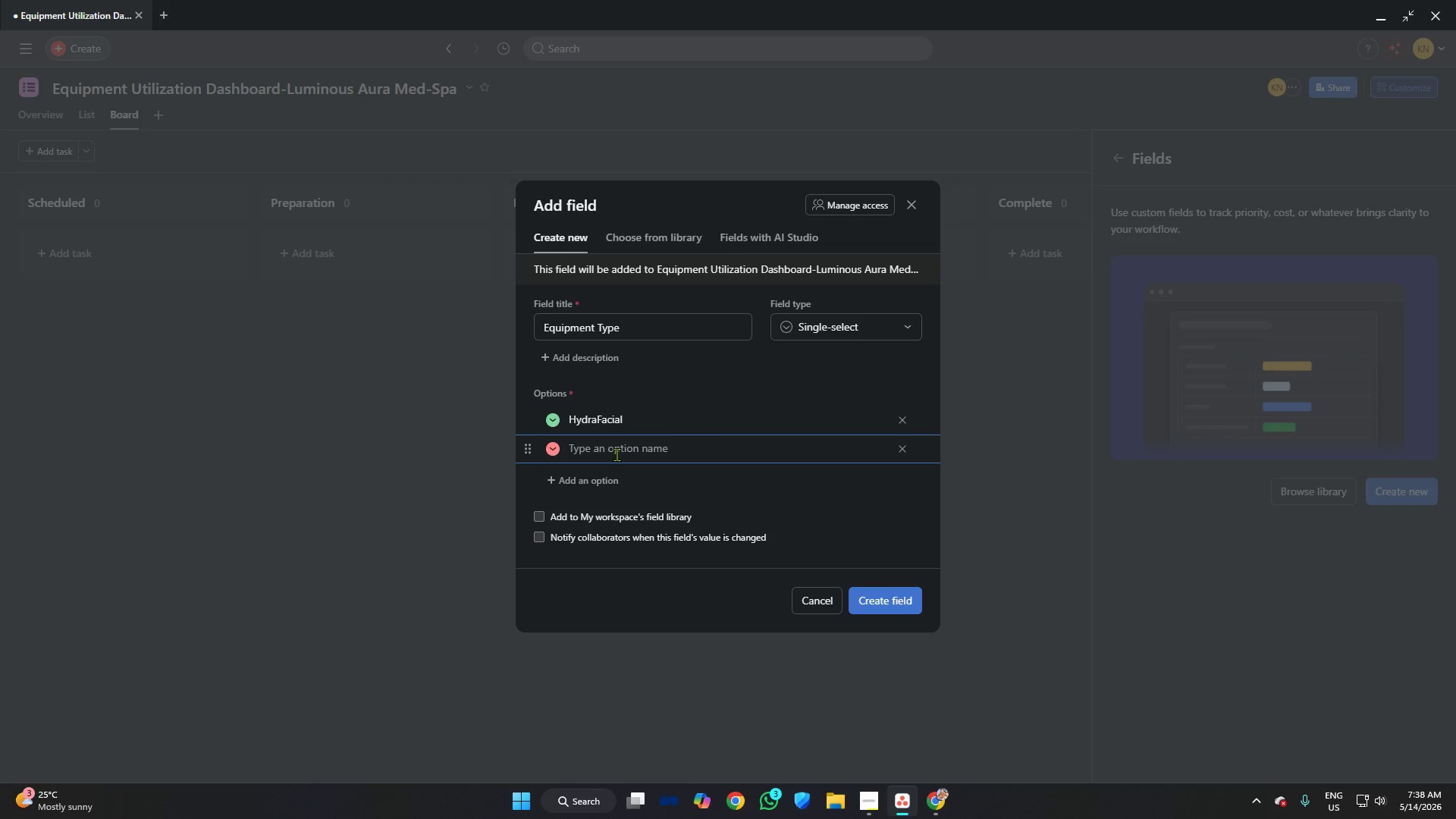 
type(Laser)
 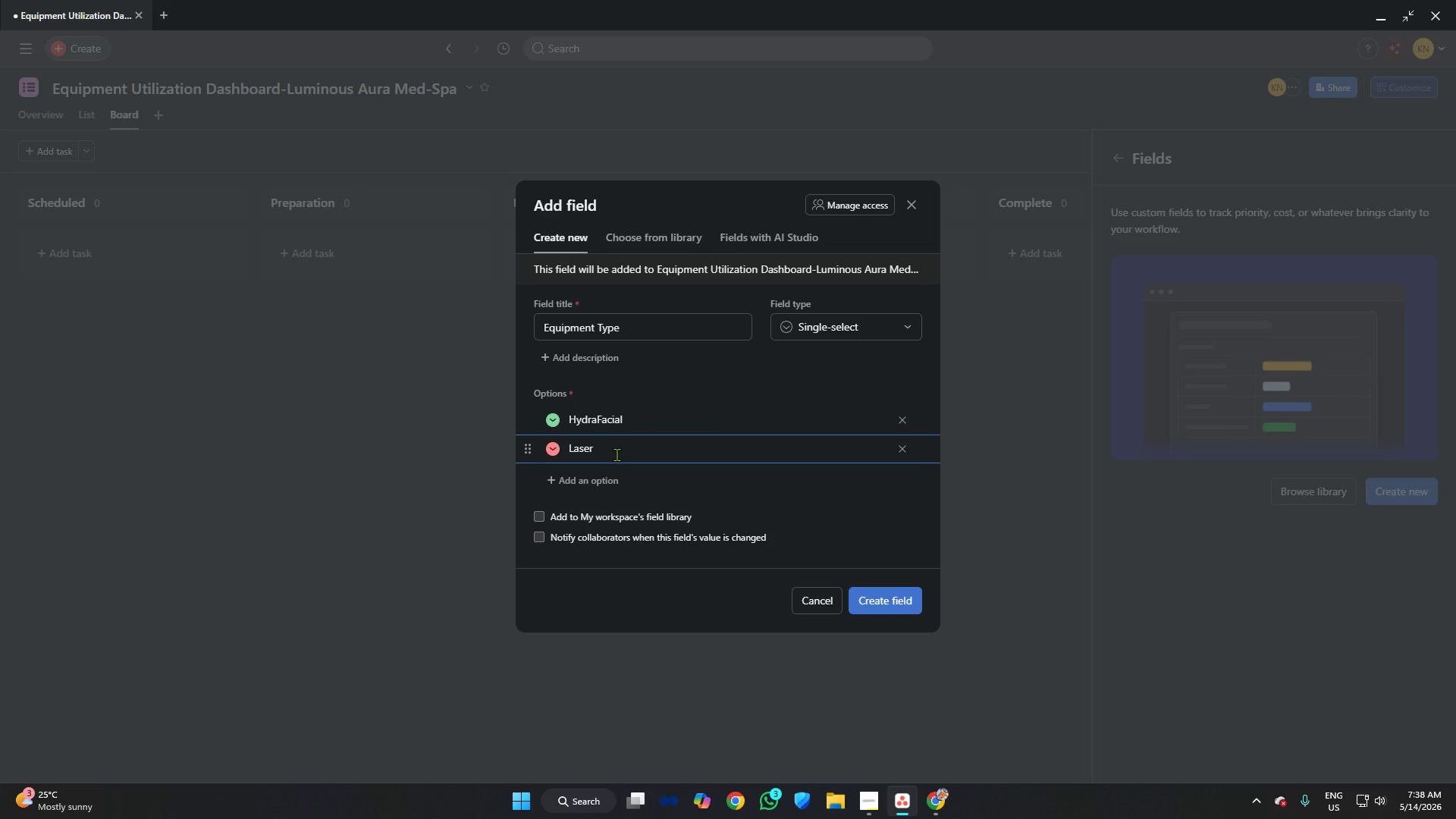 
key(Enter)
 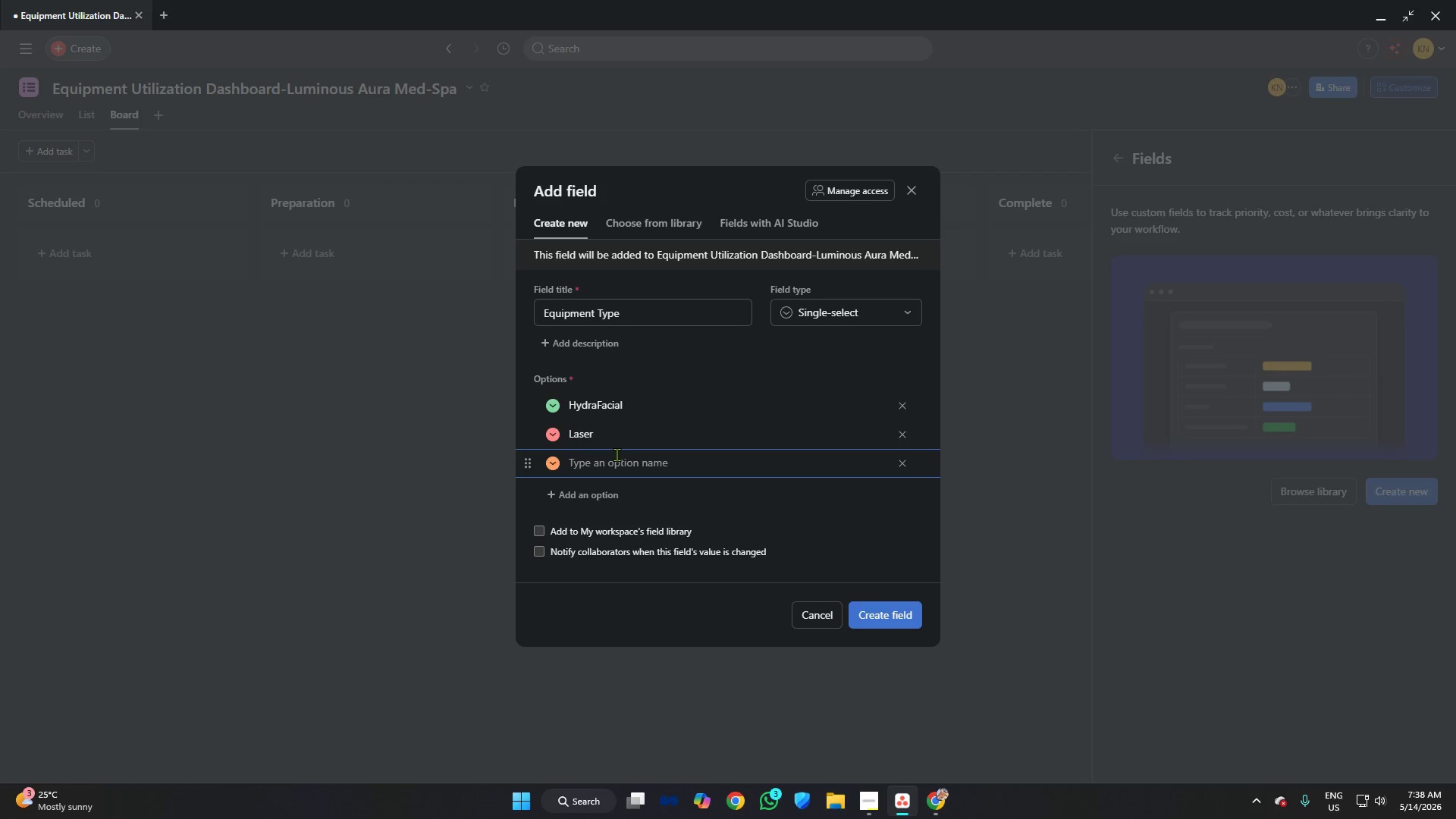 
type(LED)
 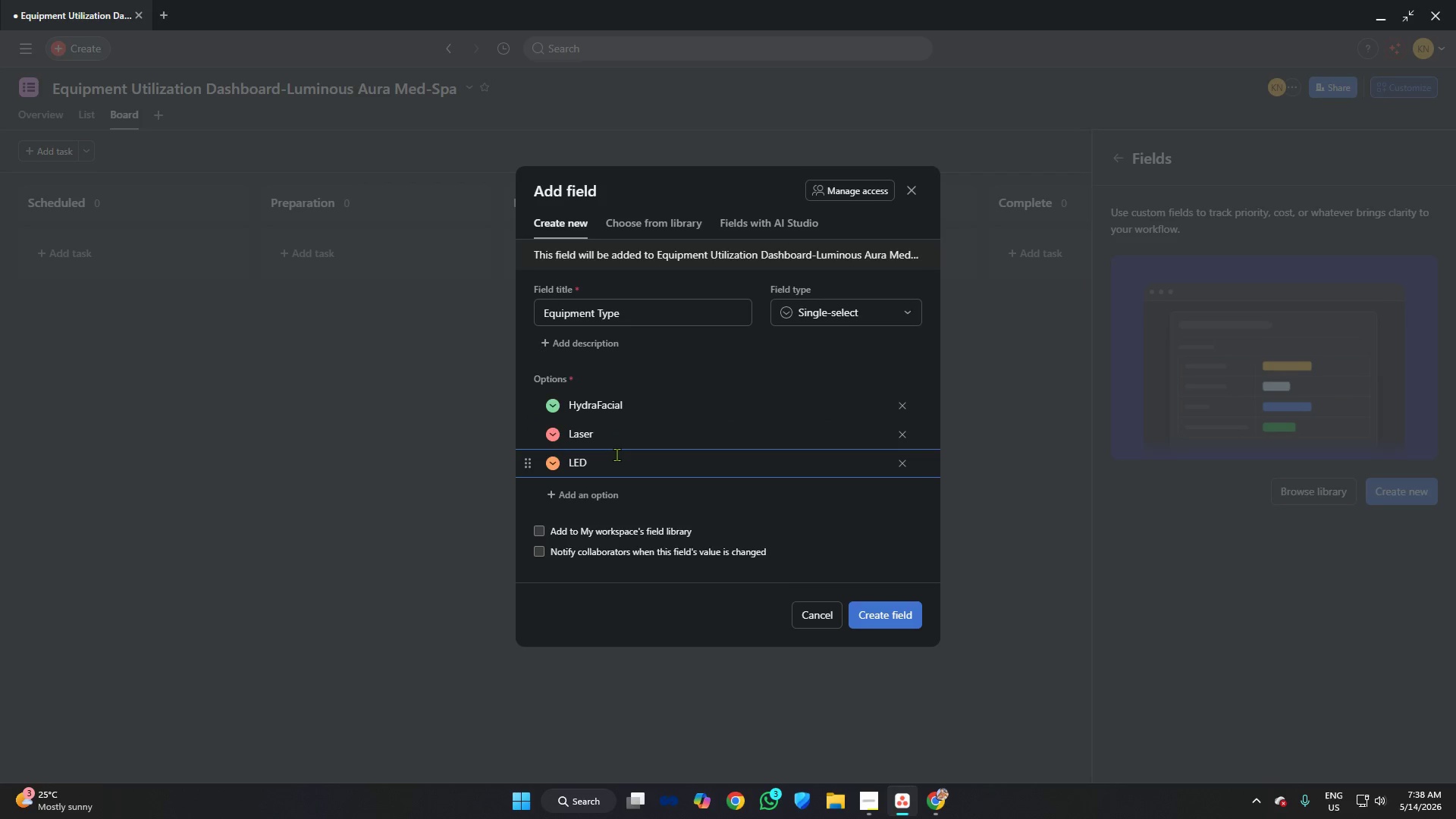 
left_click([880, 803])
 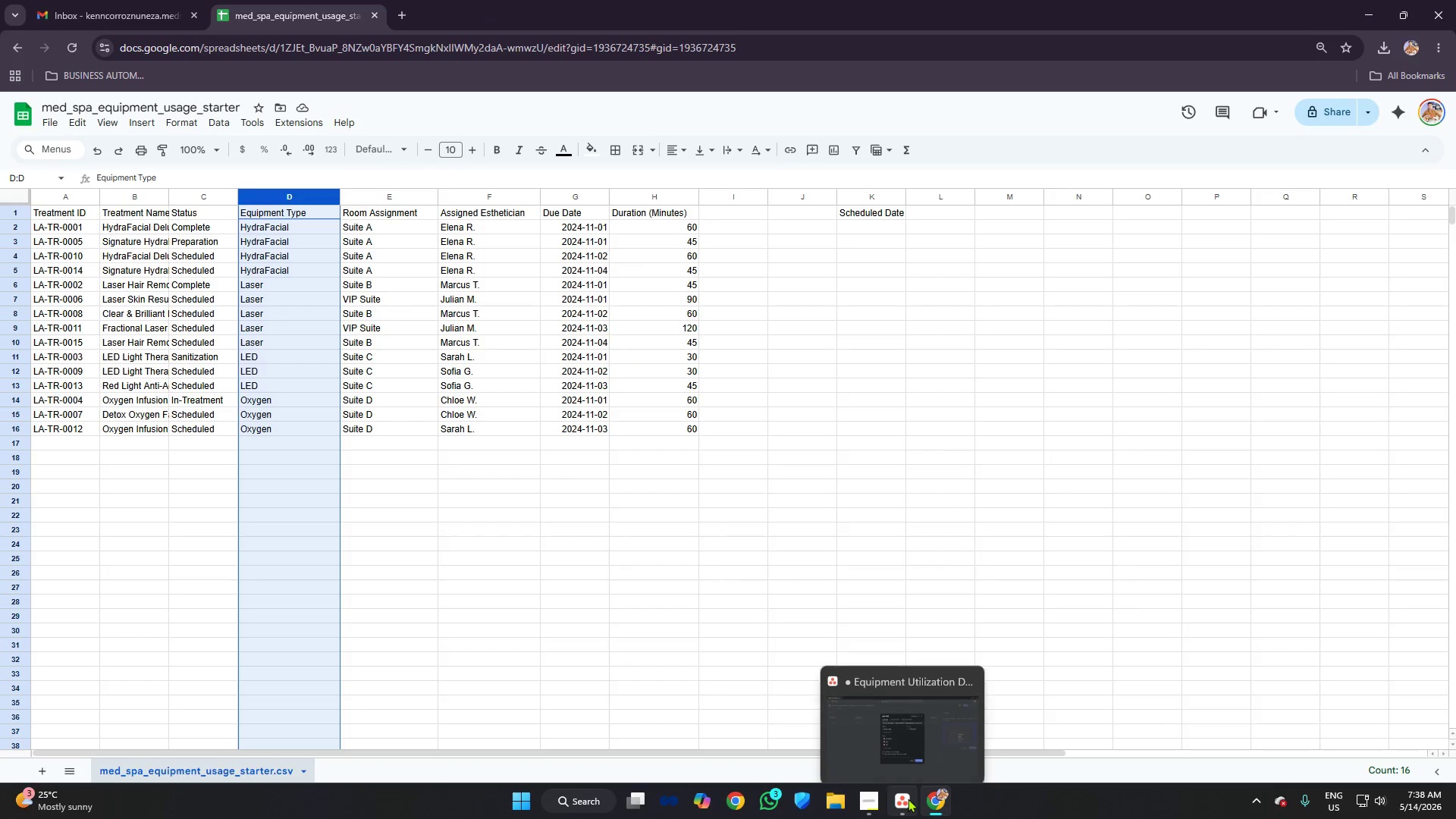 
left_click([908, 799])
 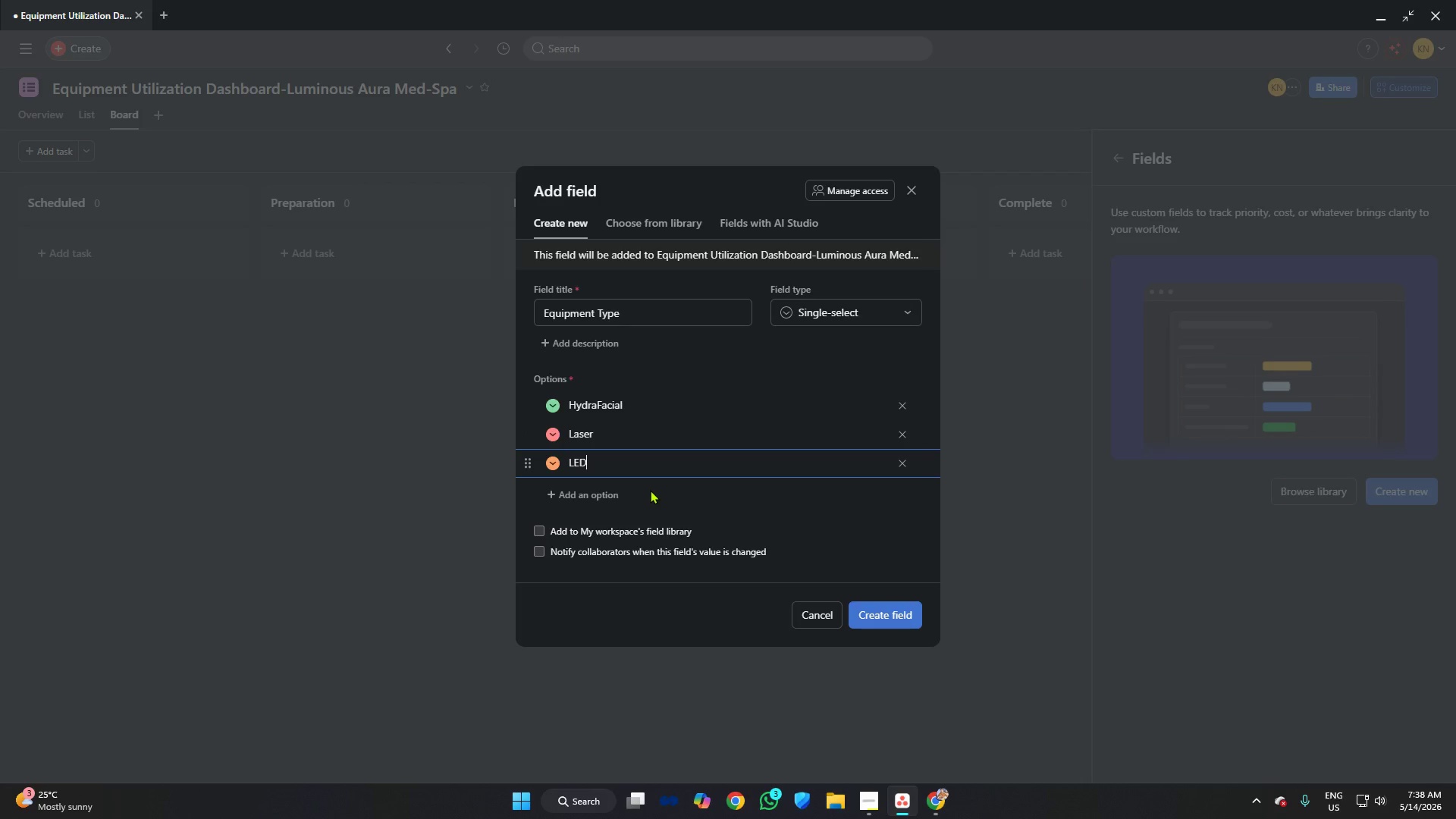 
key(Enter)
 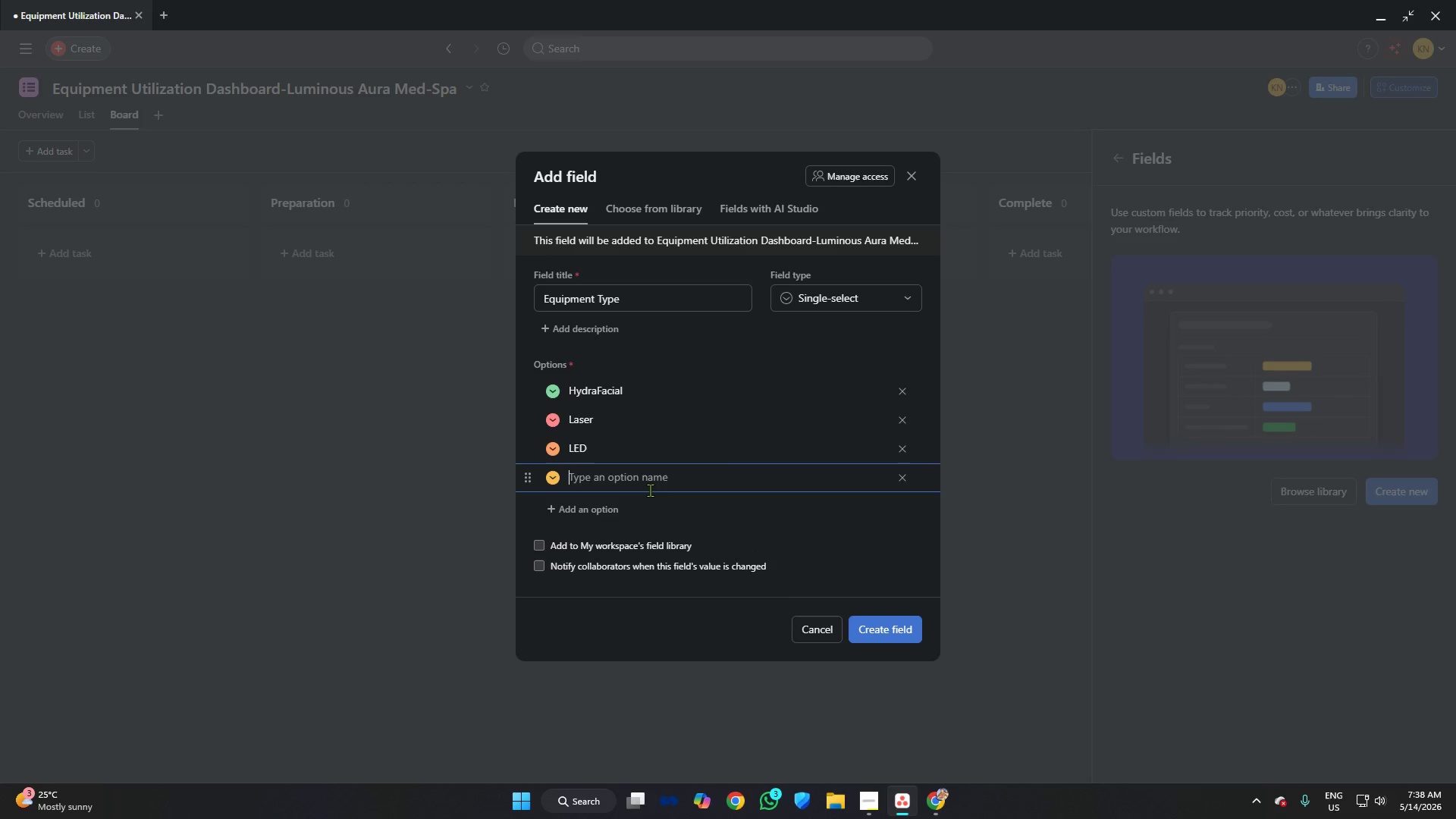 
type(Oxygen)
 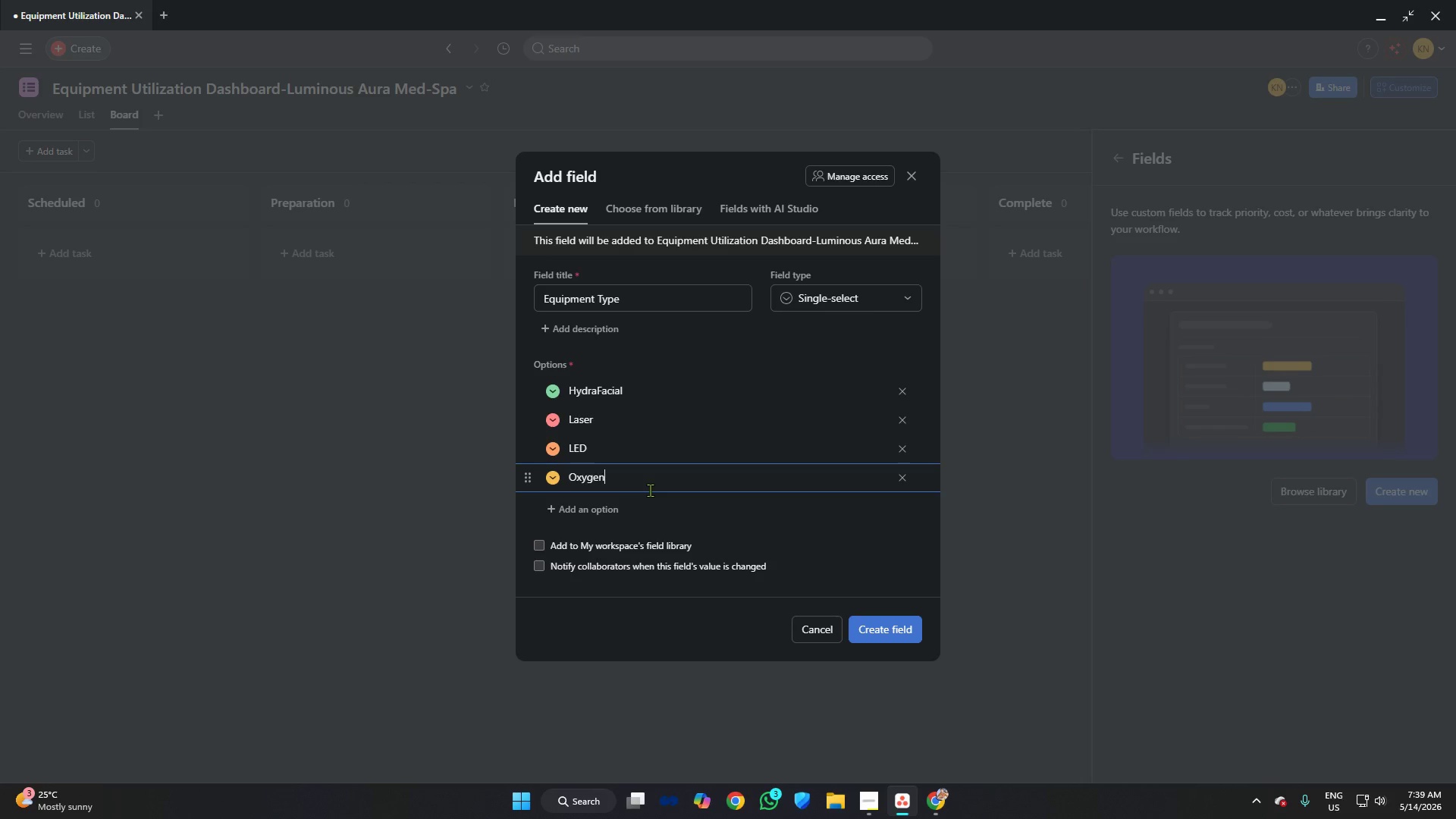 
wait(8.14)
 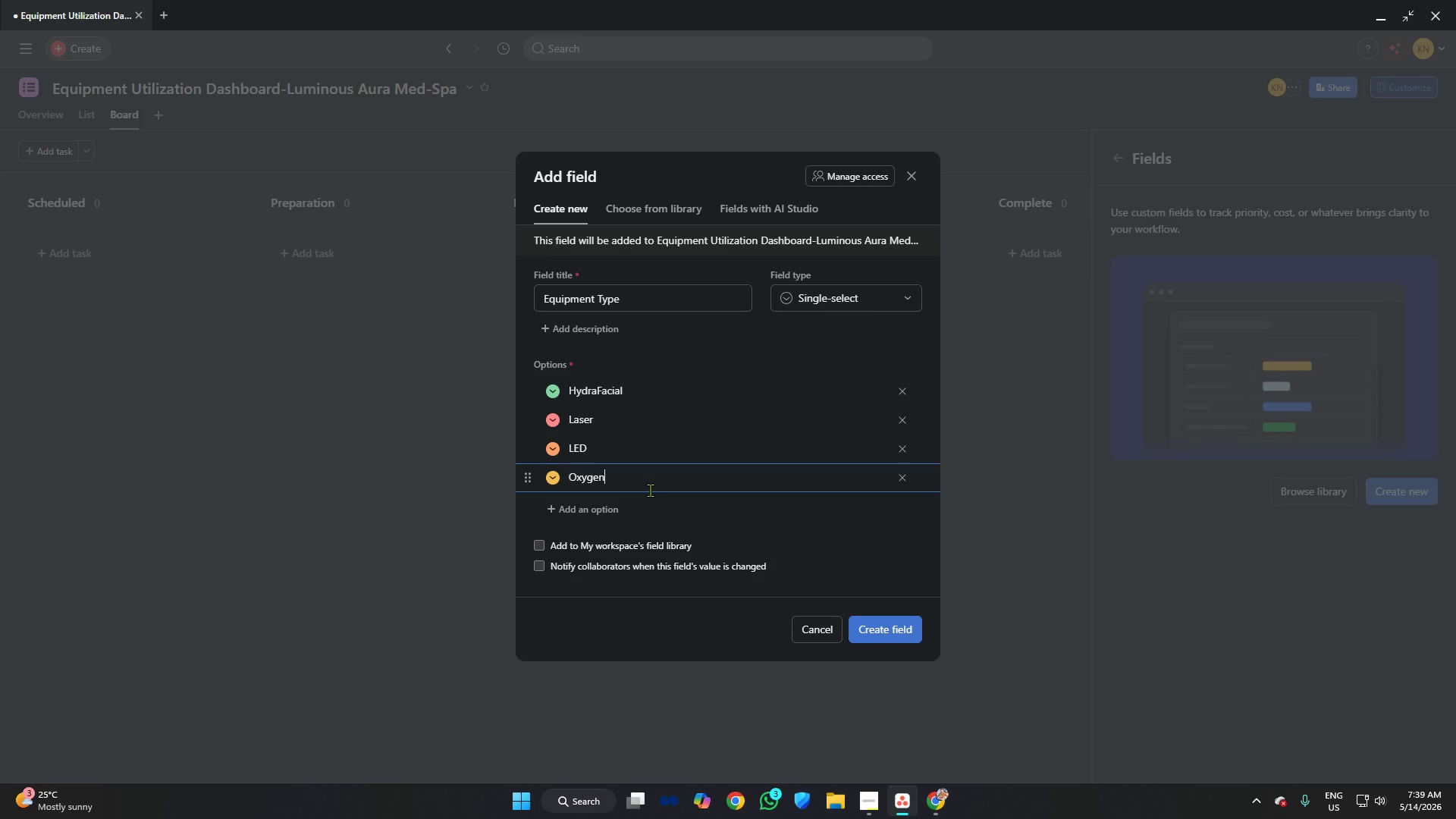 
left_click([554, 450])
 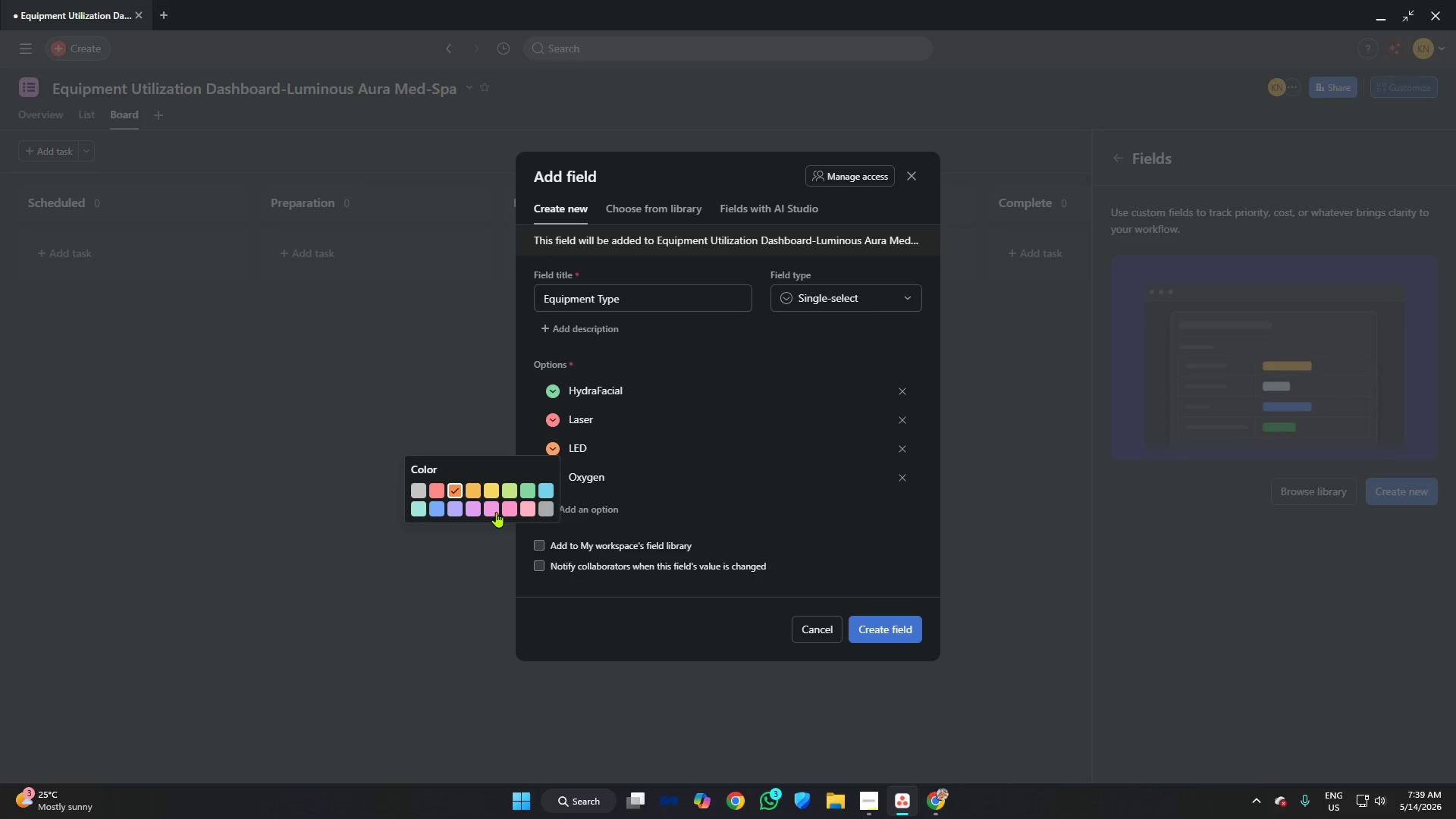 
wait(6.19)
 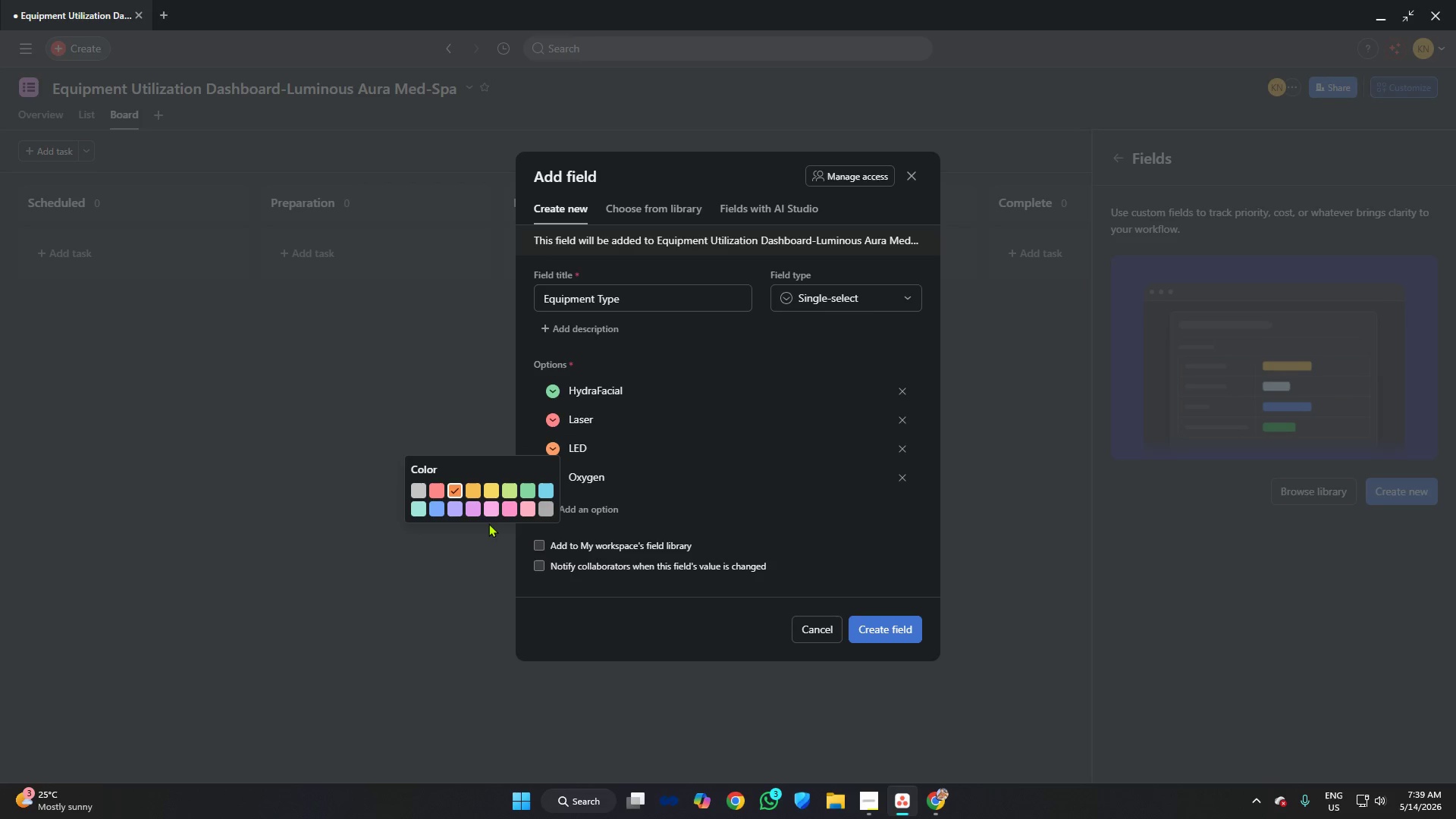 
left_click([506, 506])
 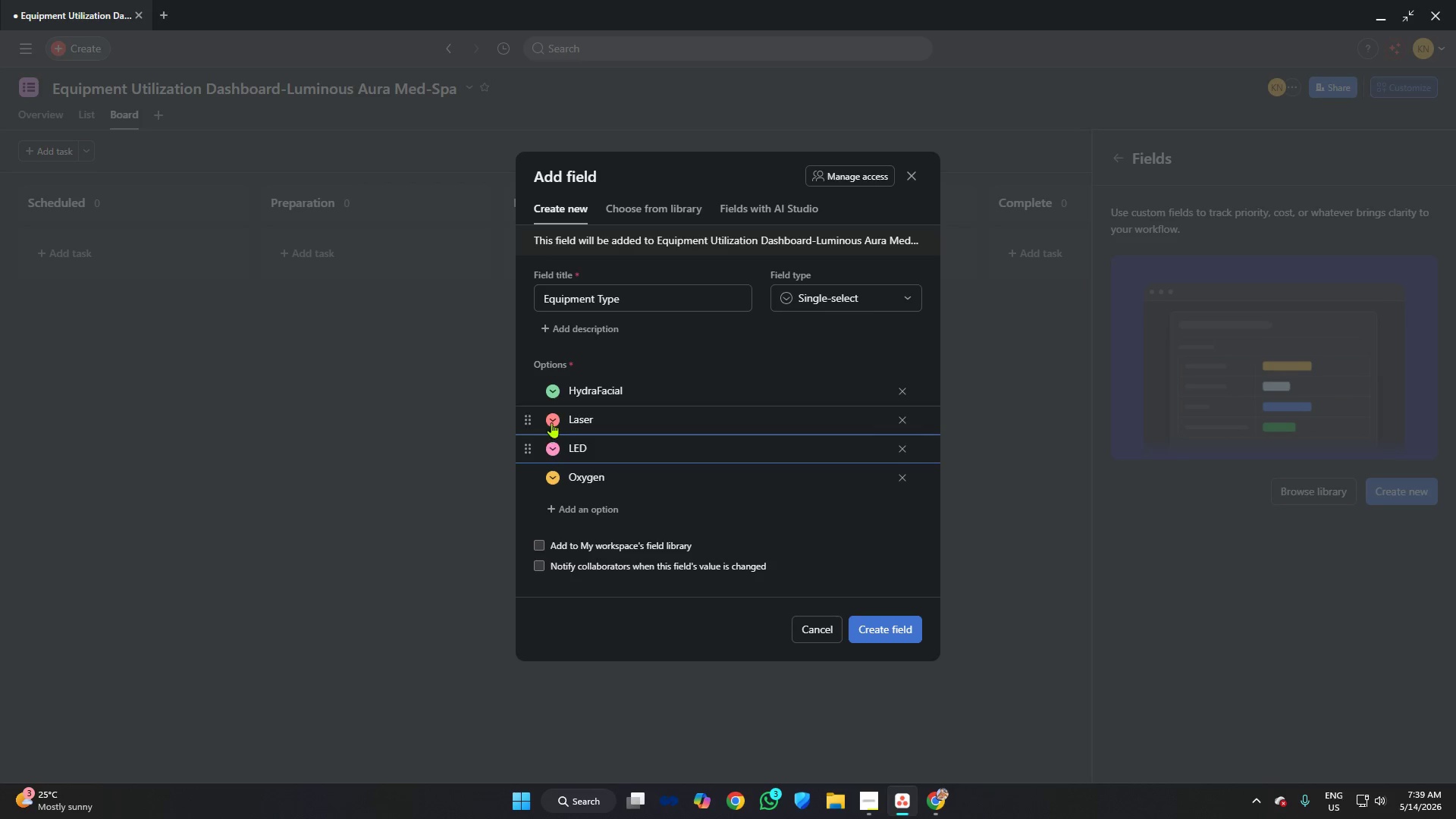 
left_click([552, 421])
 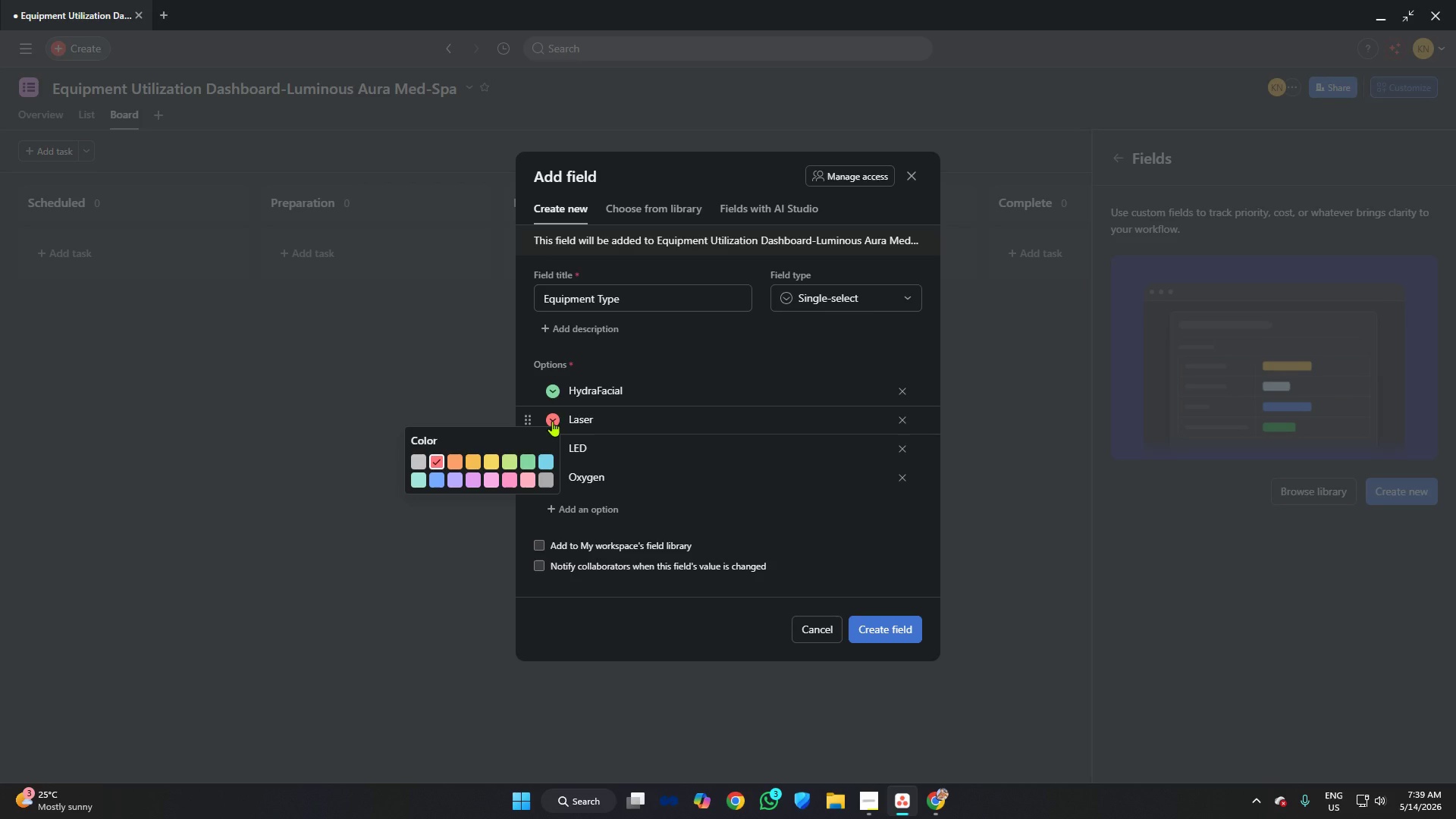 
left_click([552, 421])
 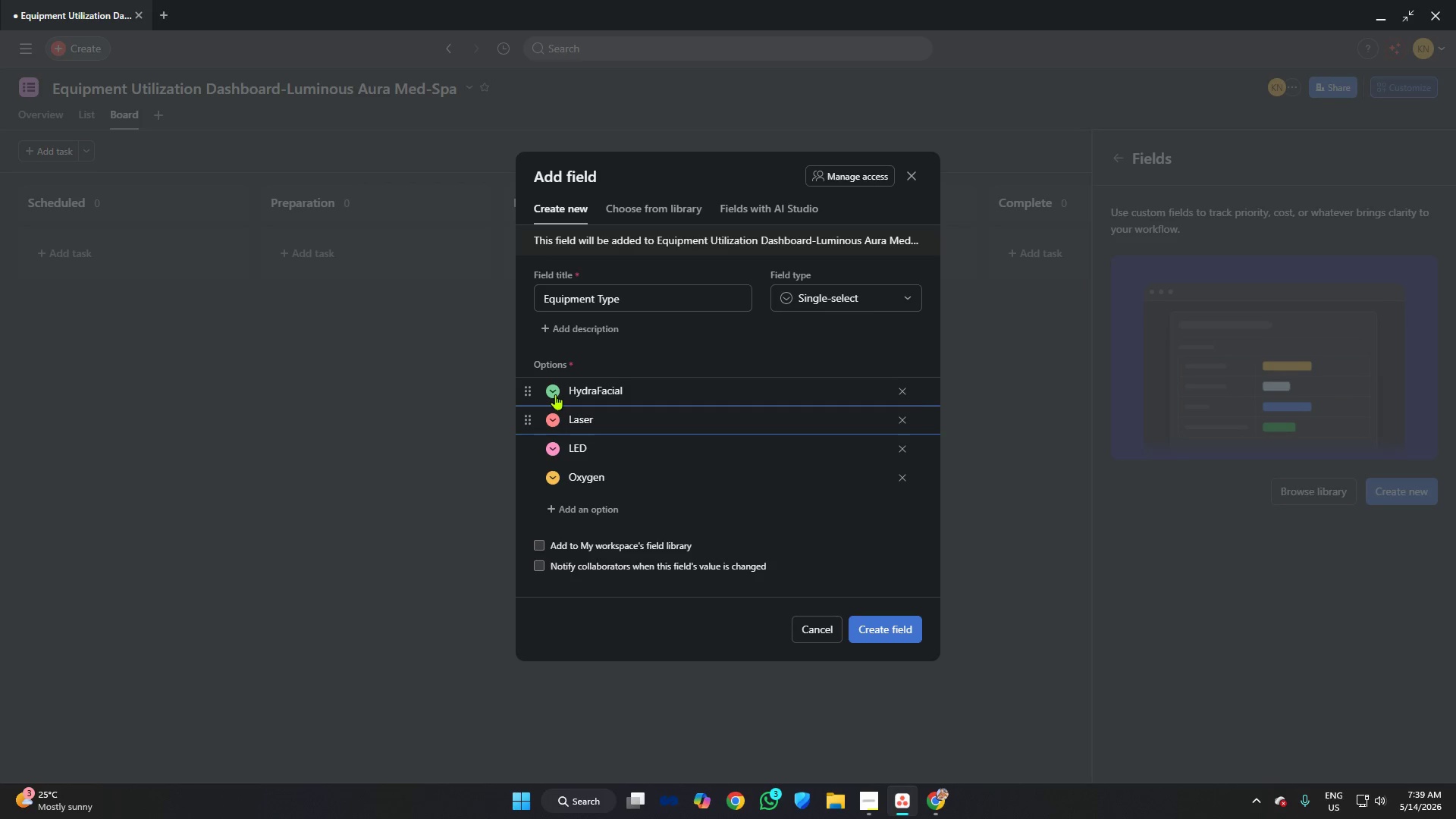 
left_click([554, 394])
 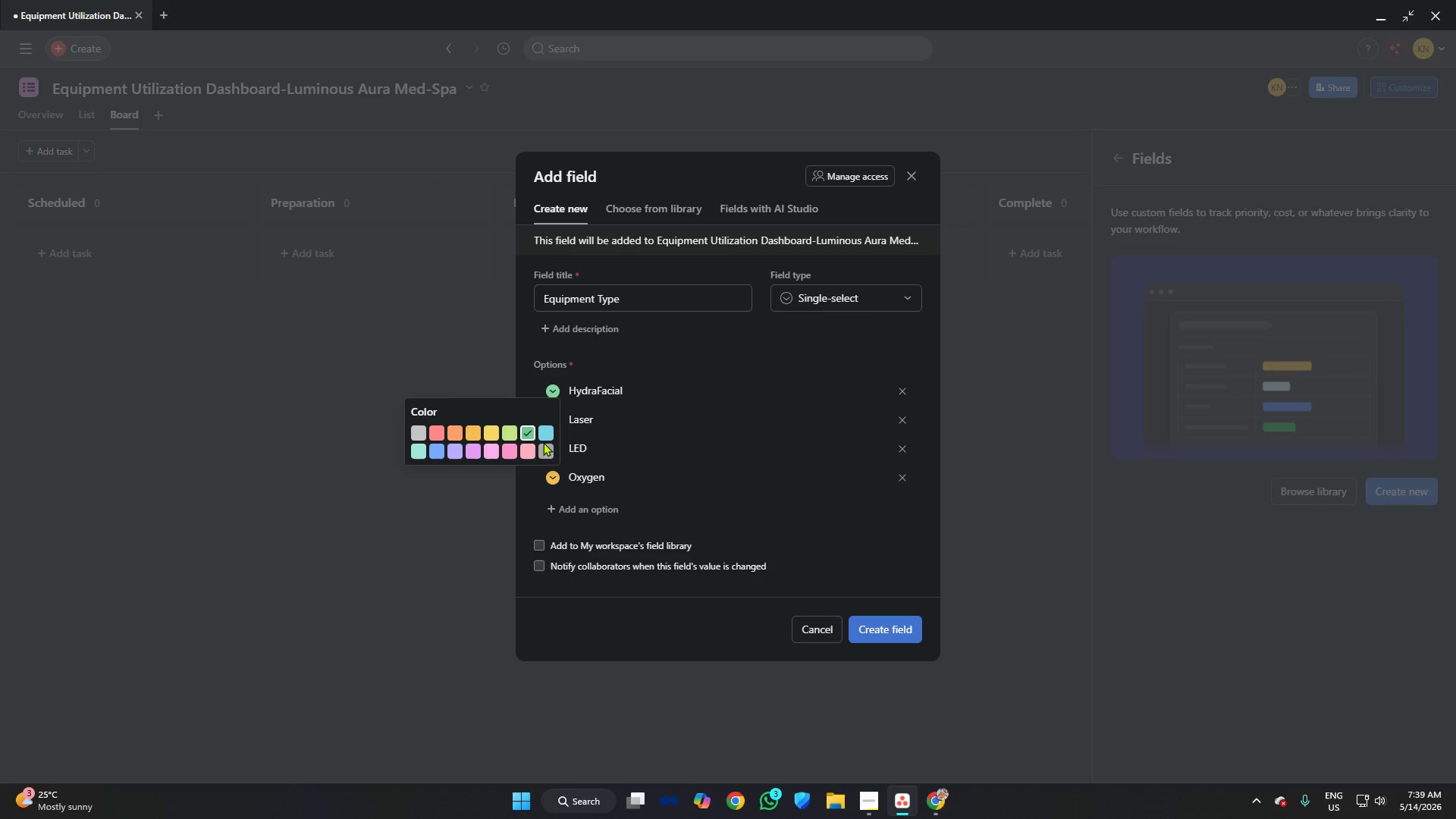 
left_click([548, 431])
 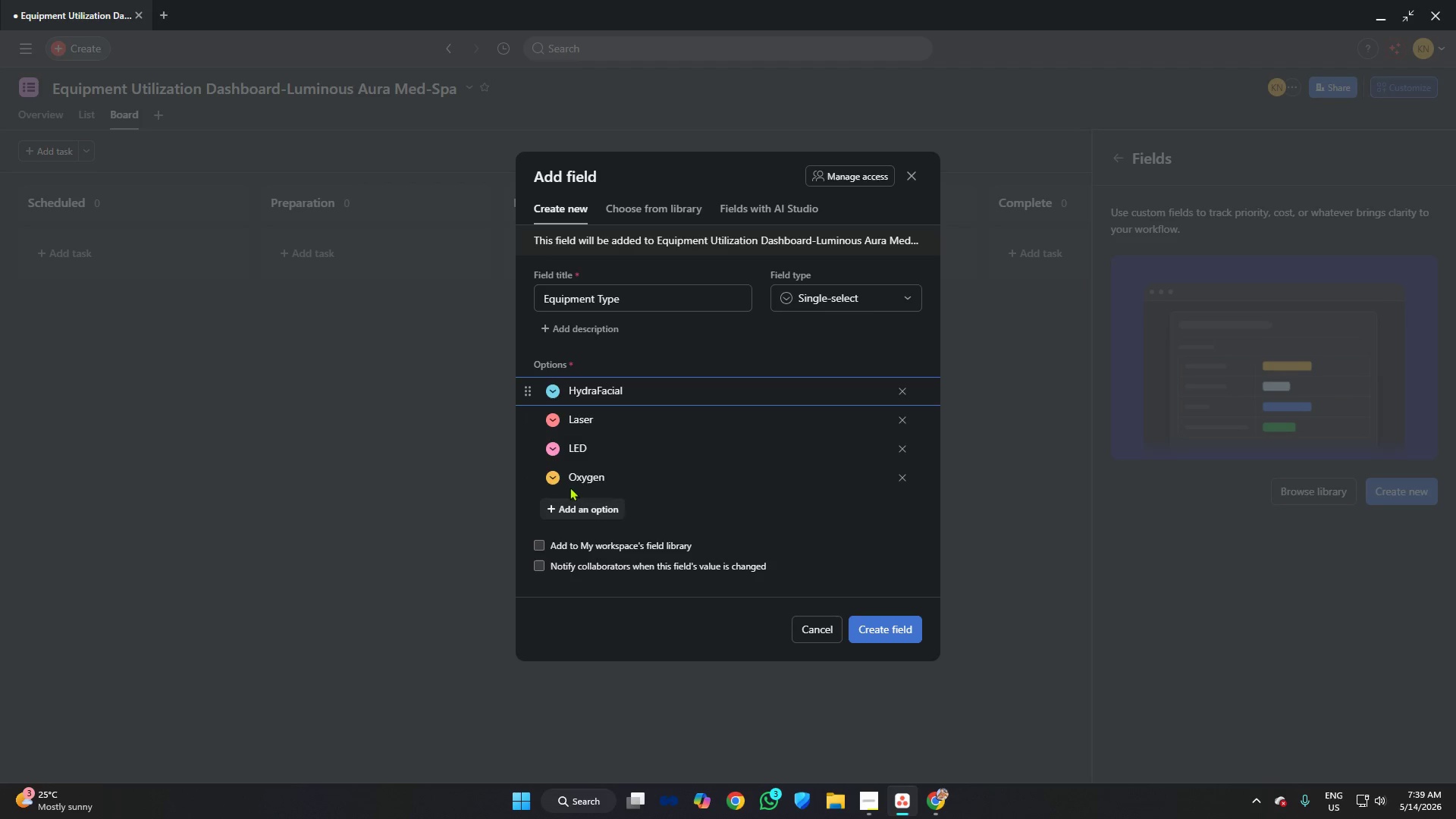 
left_click([552, 479])
 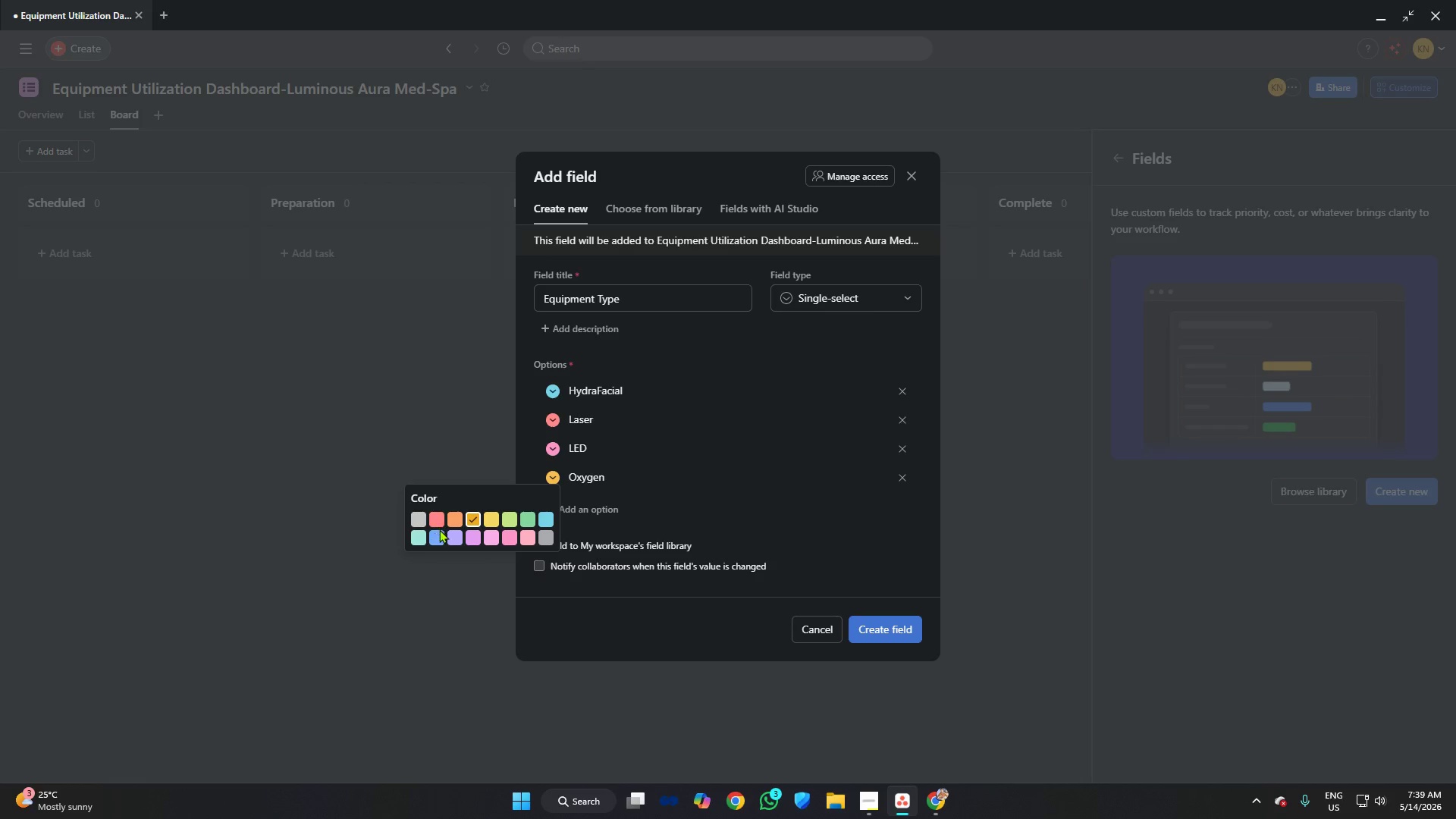 
left_click([439, 529])
 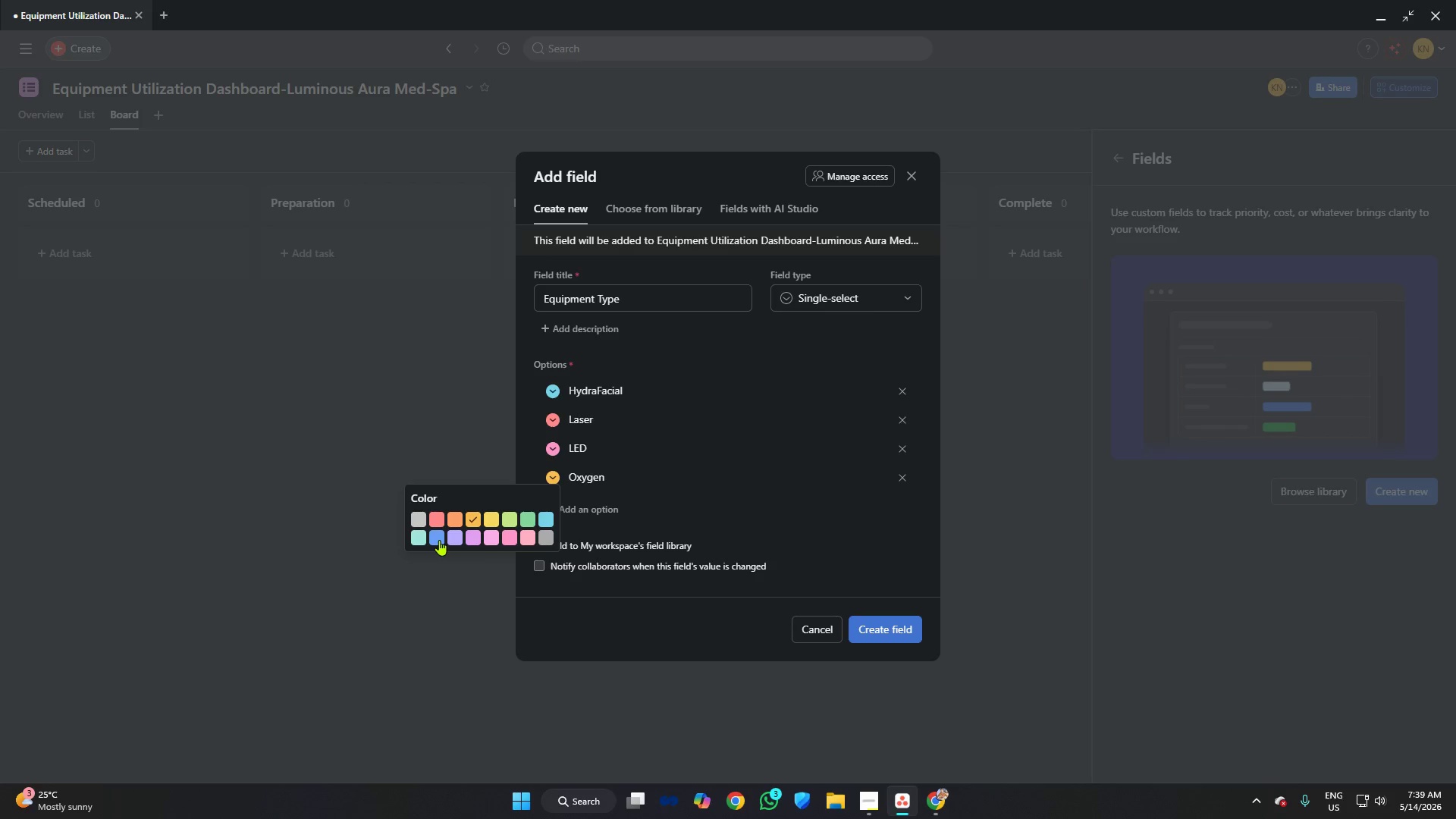 
left_click([439, 540])
 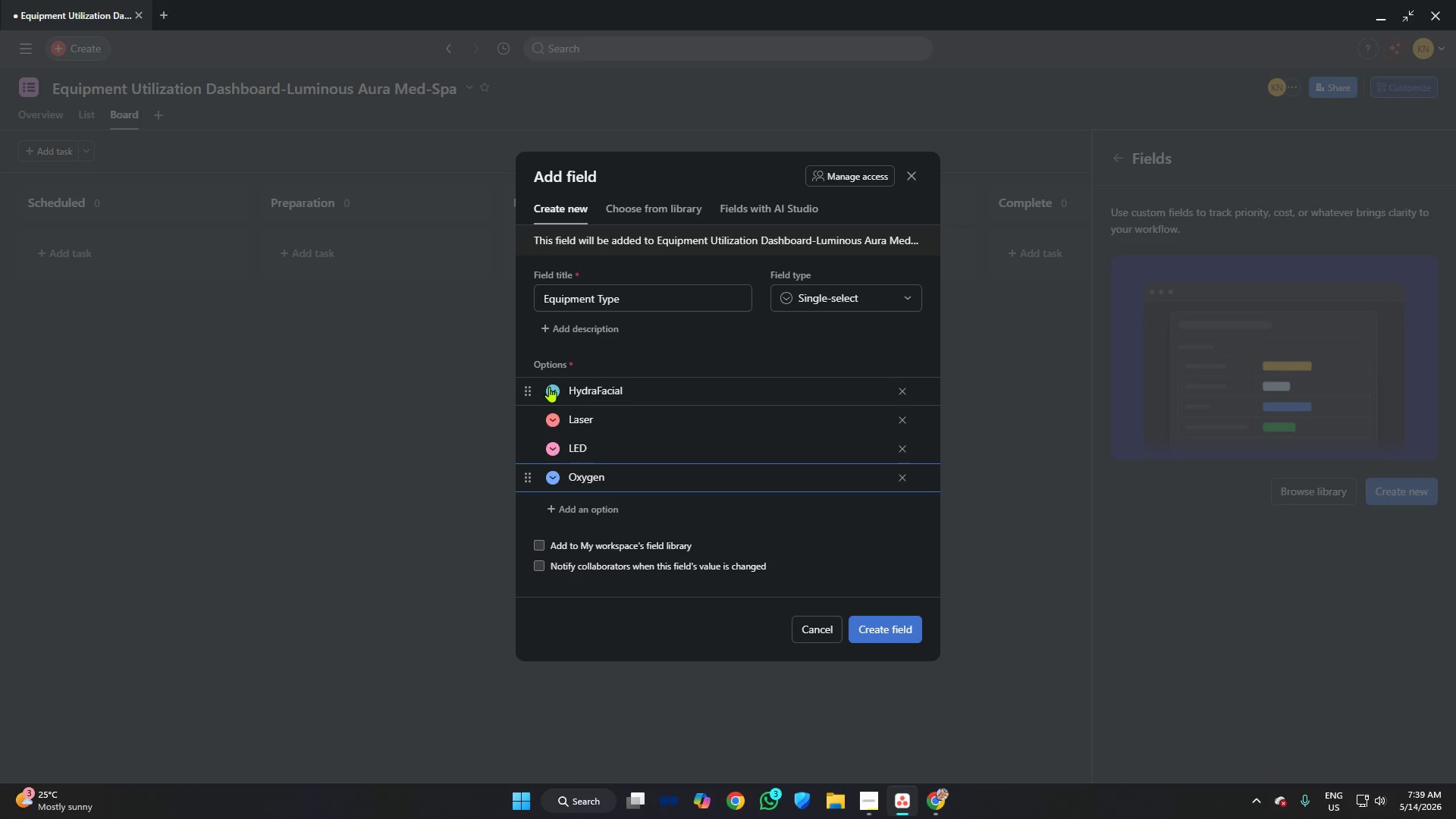 
left_click([549, 387])